 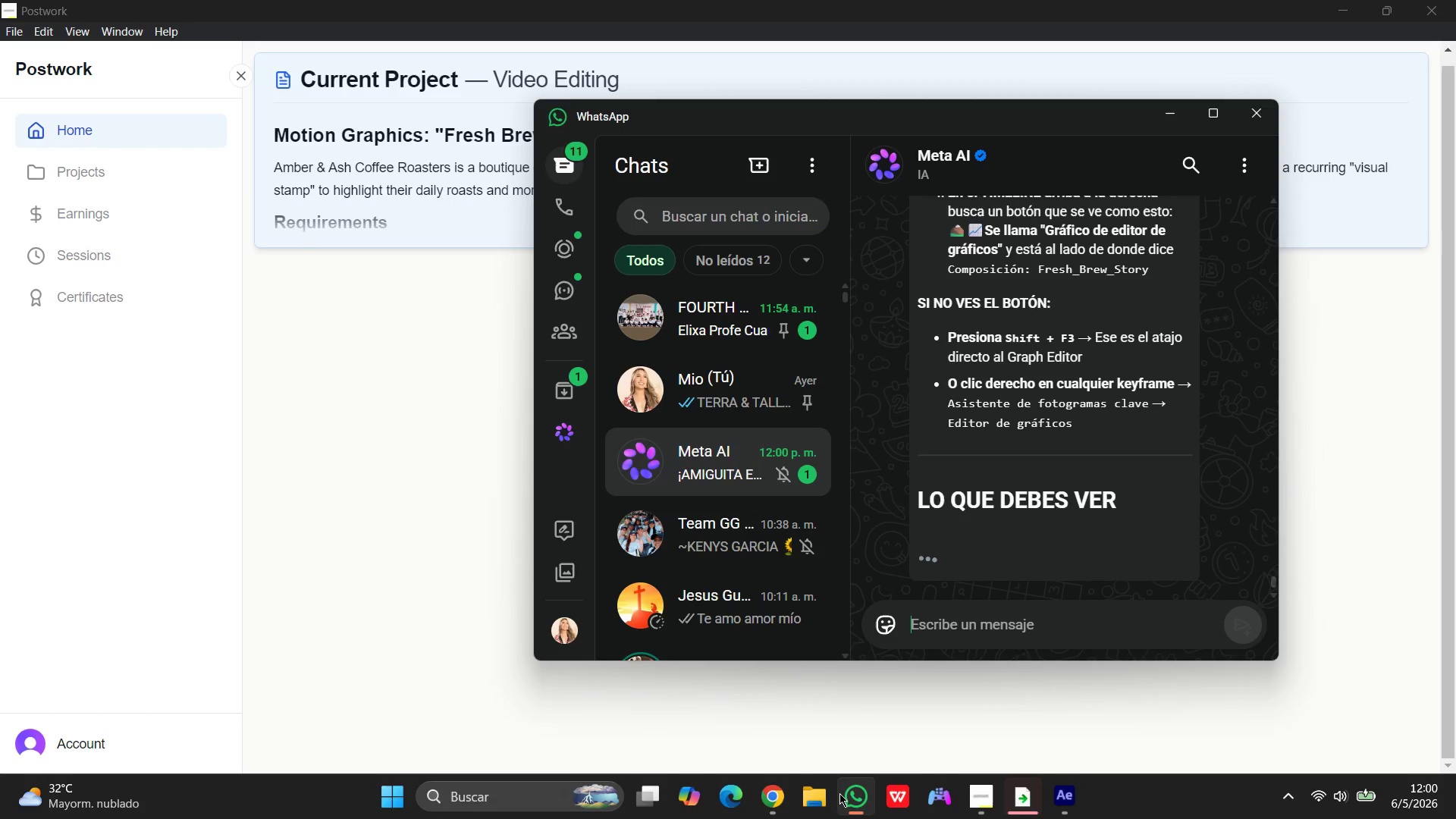 
left_click([842, 795])
 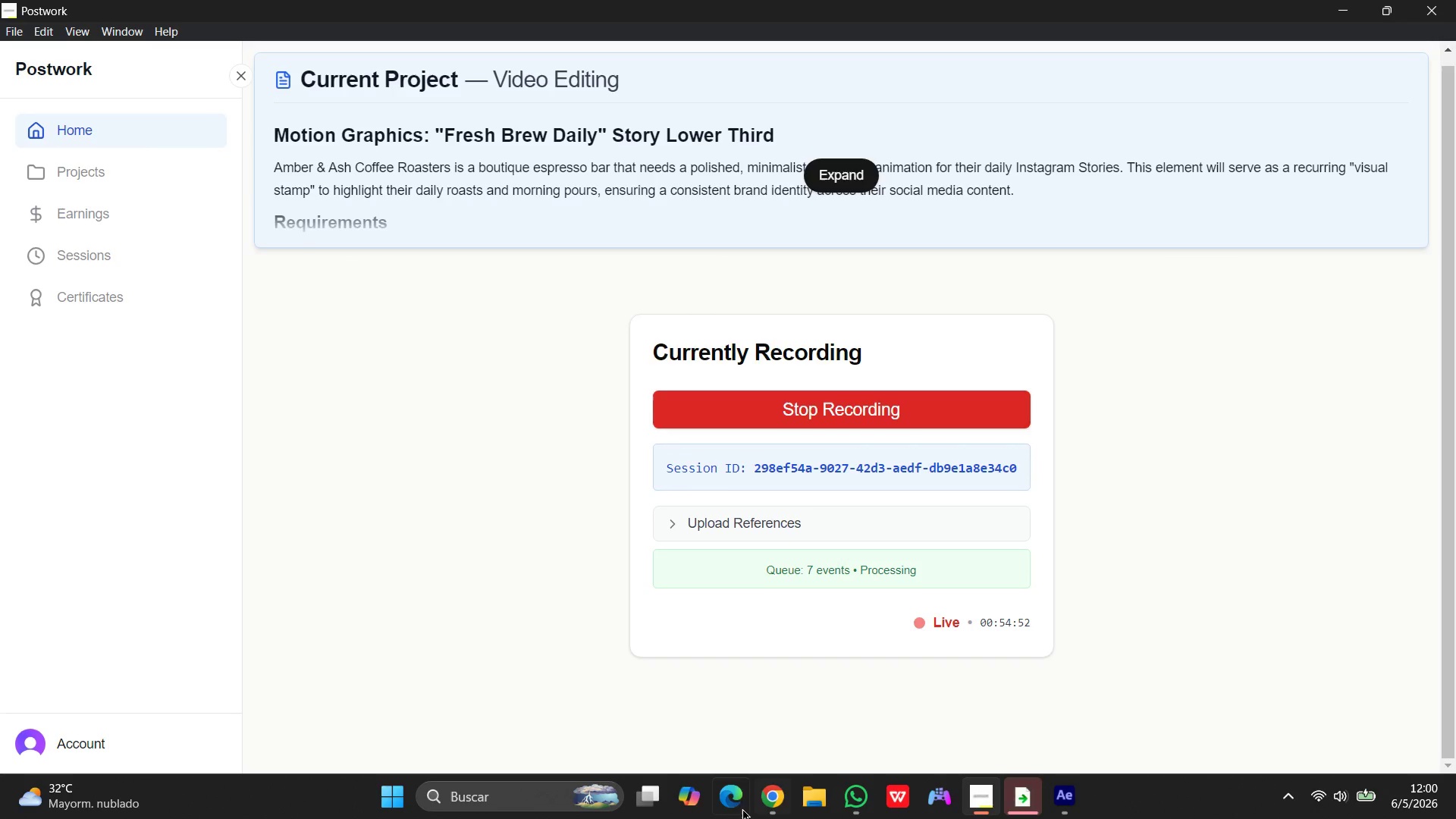 
left_click([769, 811])
 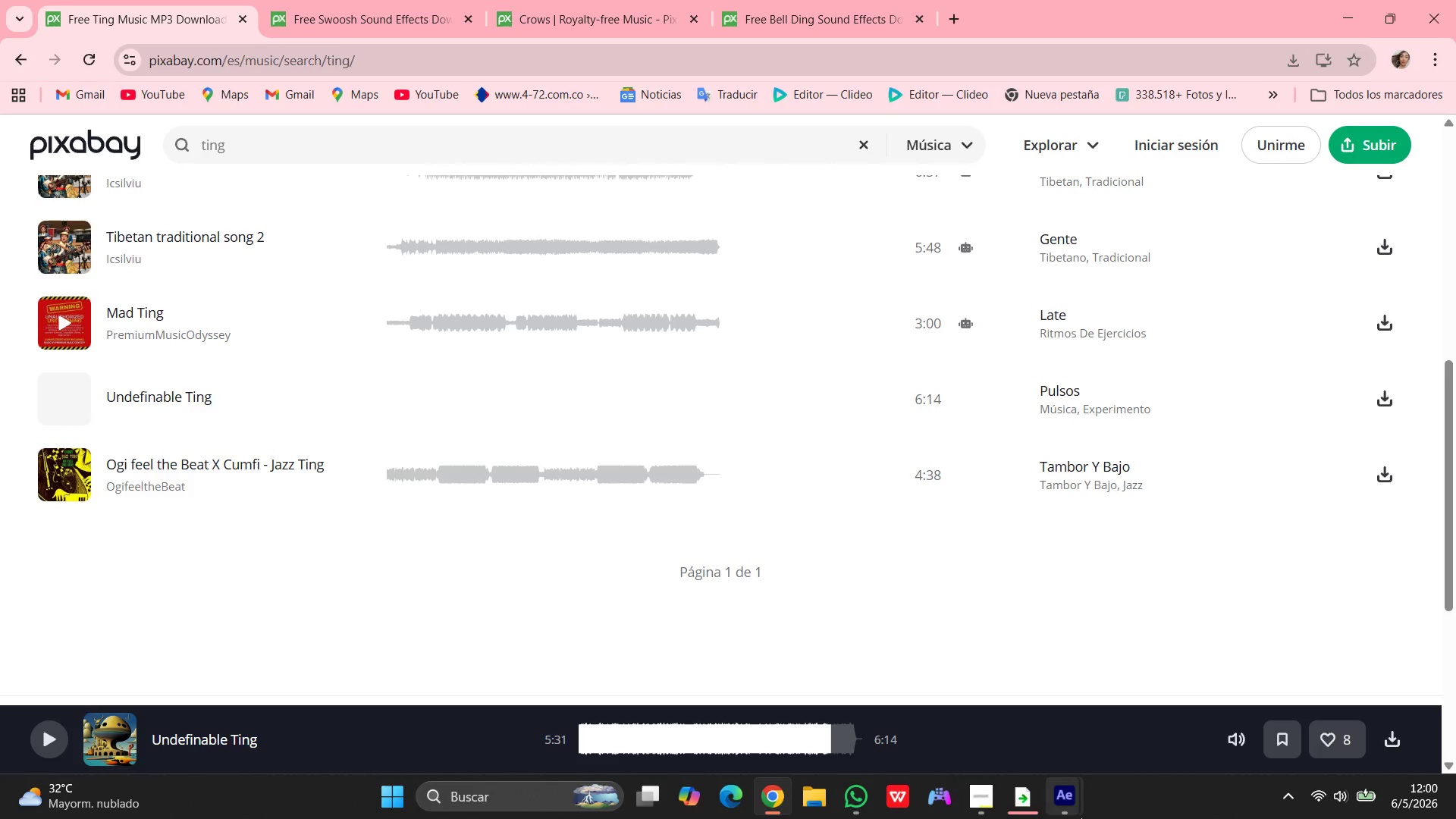 
left_click([1072, 814])
 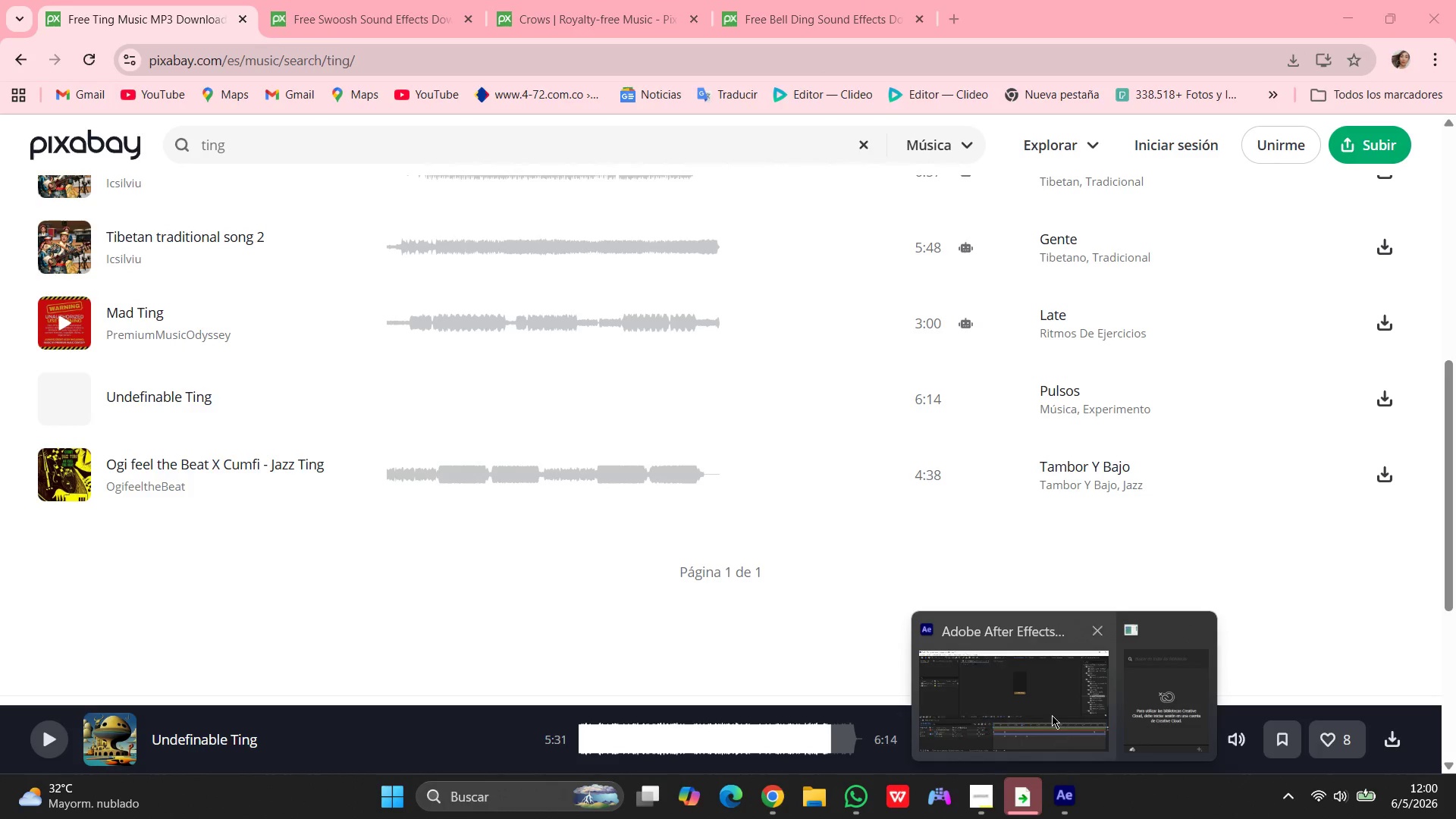 
left_click([1052, 715])
 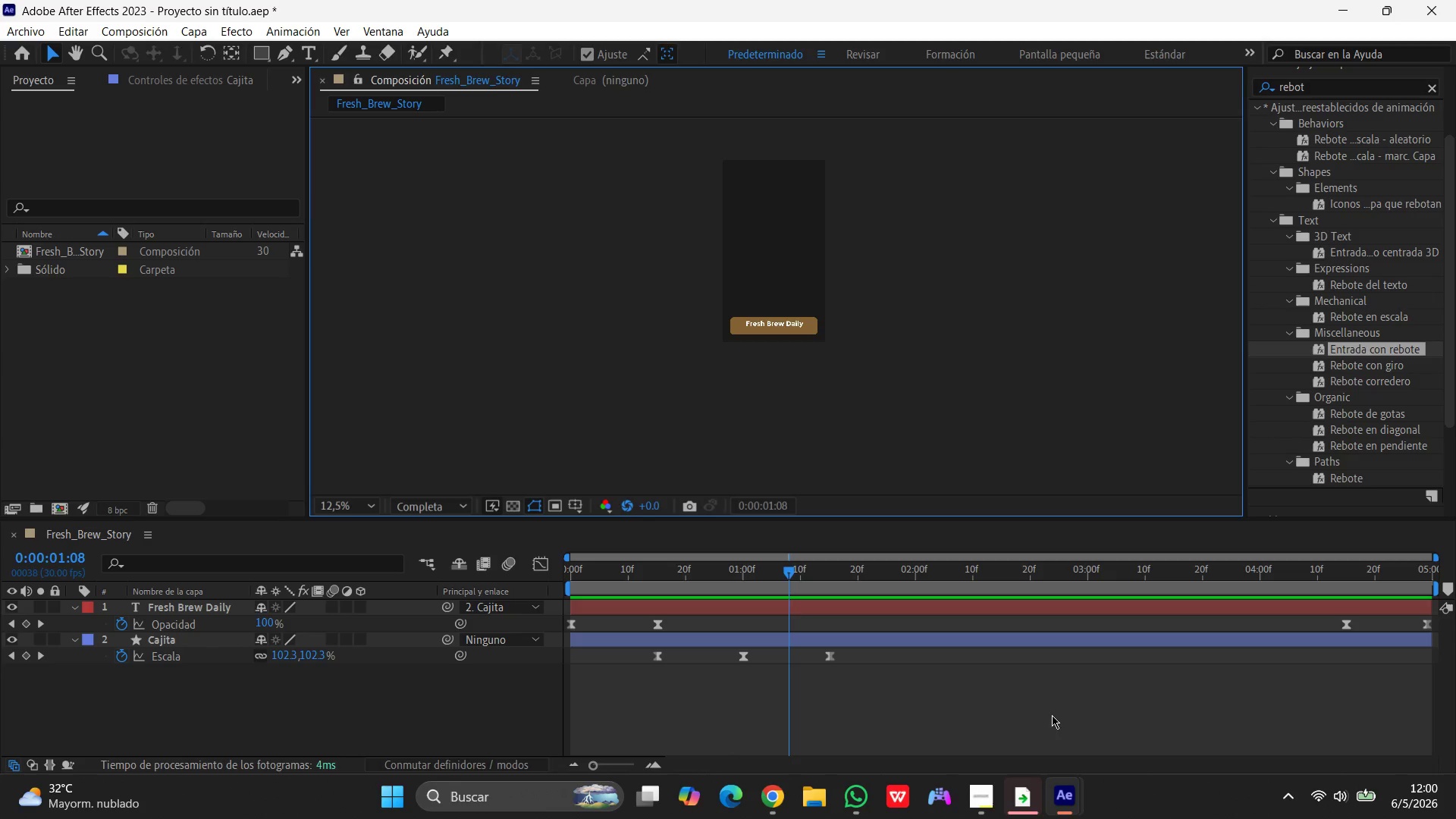 
mouse_move([1023, 700])
 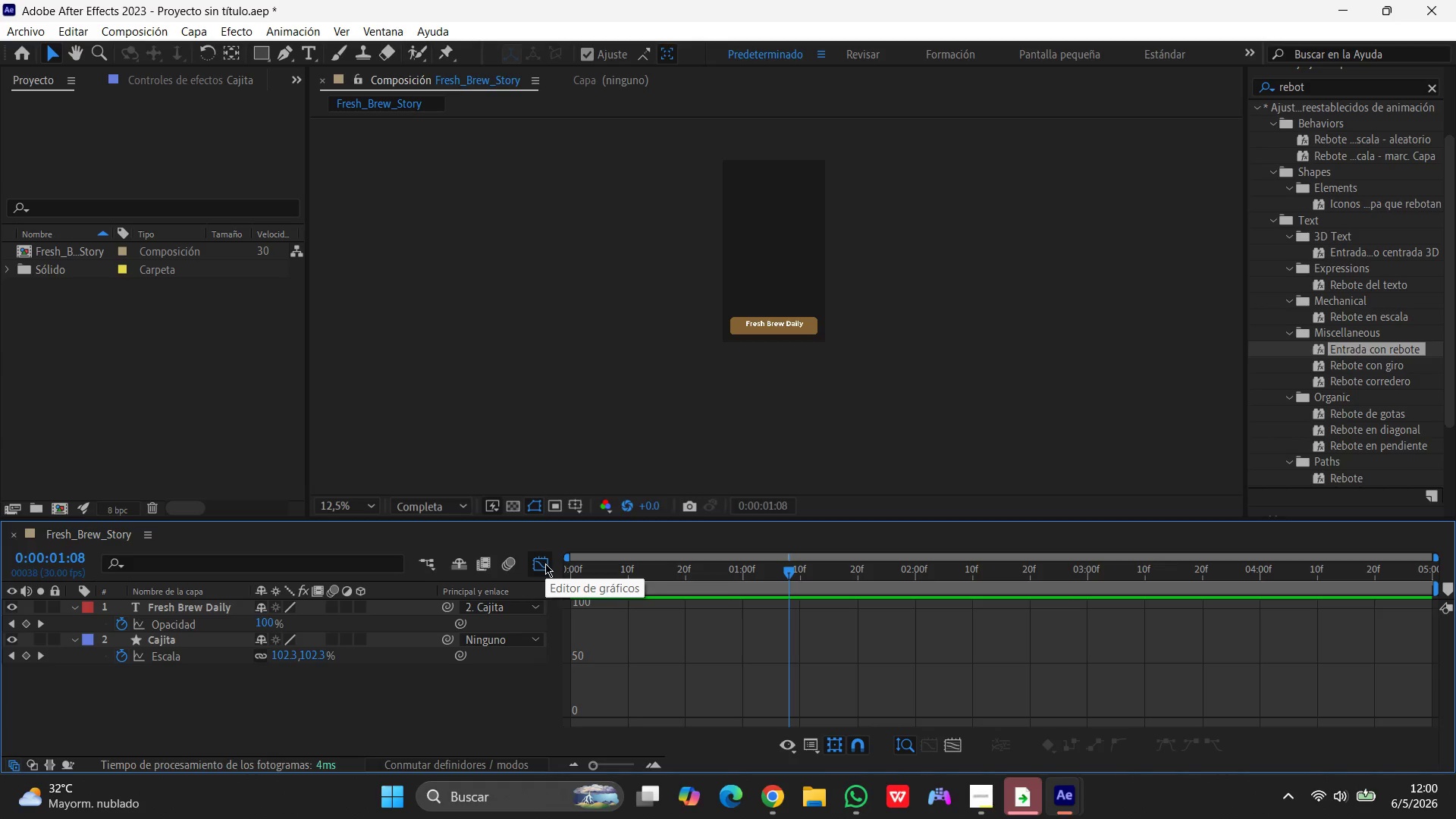 
left_click([789, 748])
 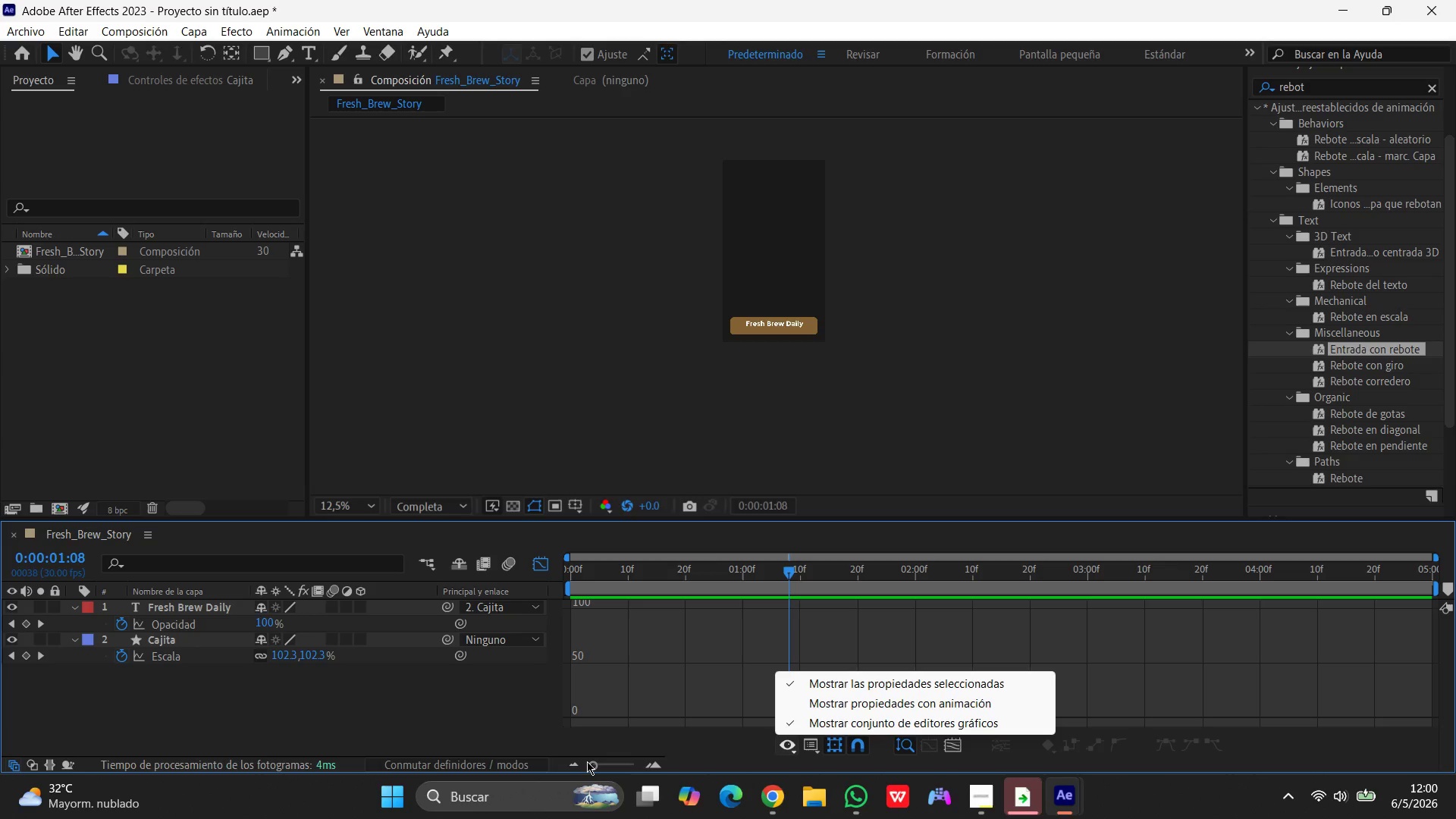 
left_click_drag(start_coordinate=[588, 761], to_coordinate=[484, 758])
 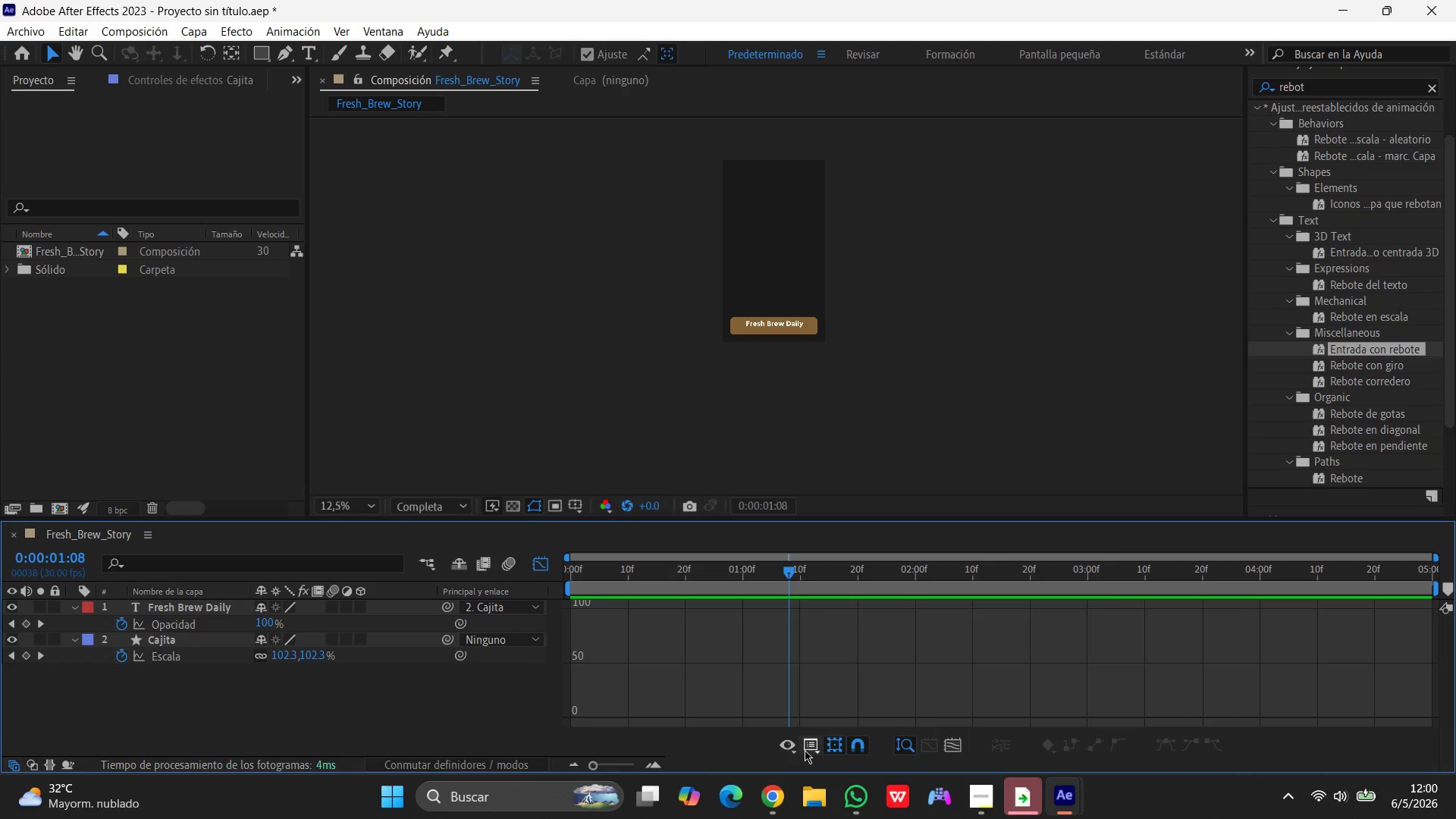 
left_click([805, 750])
 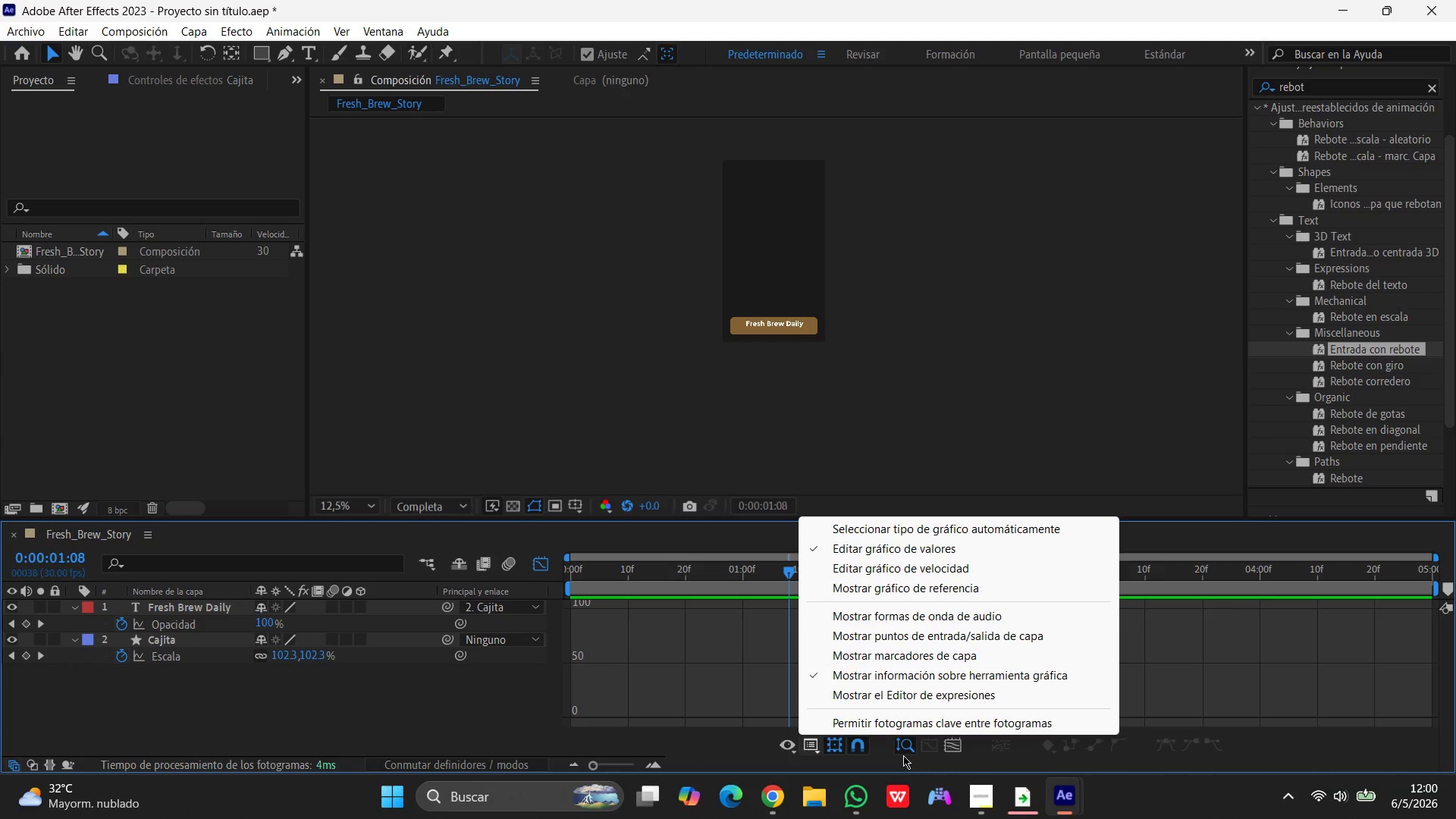 
left_click([906, 749])
 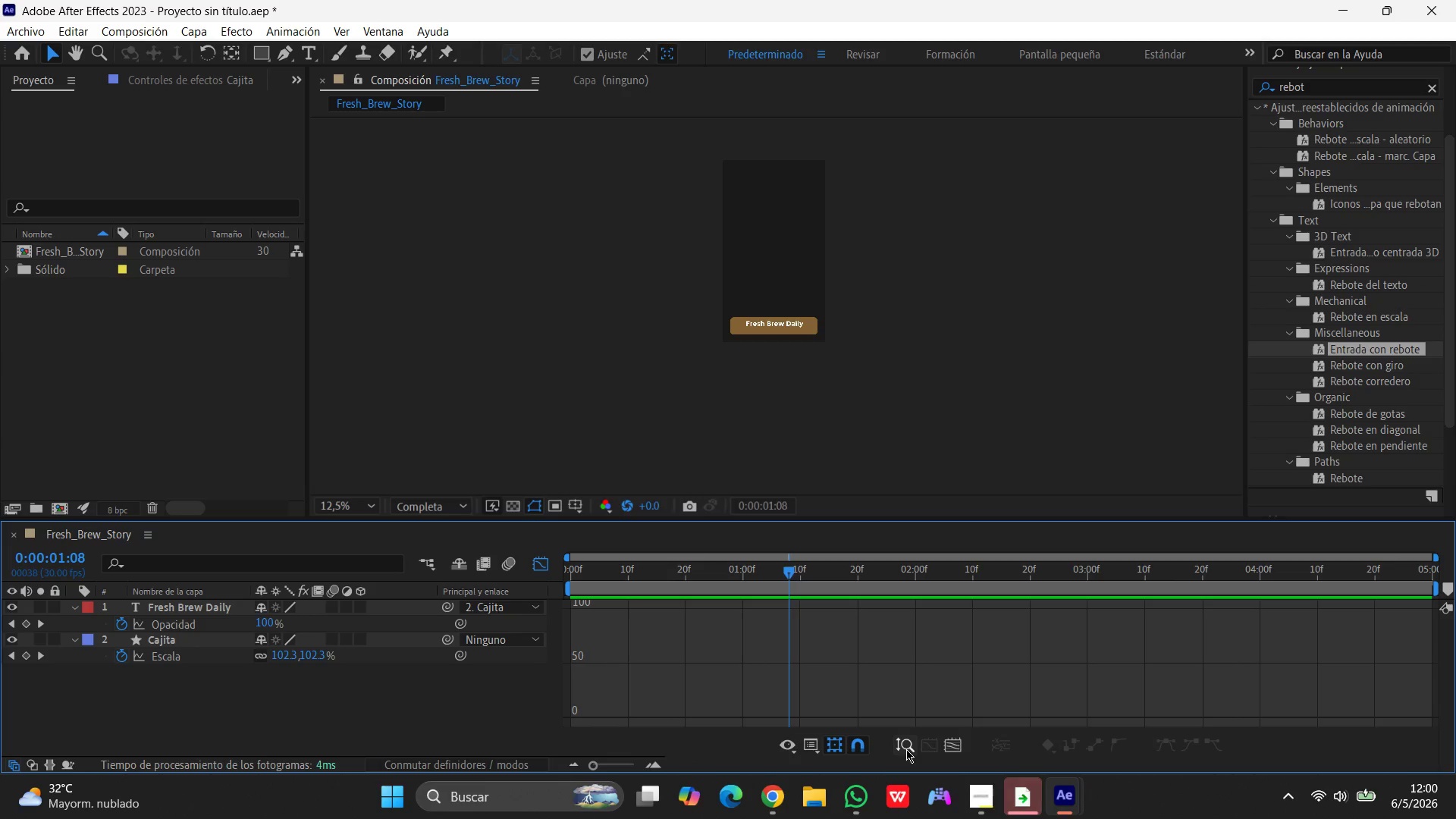 
left_click([906, 749])
 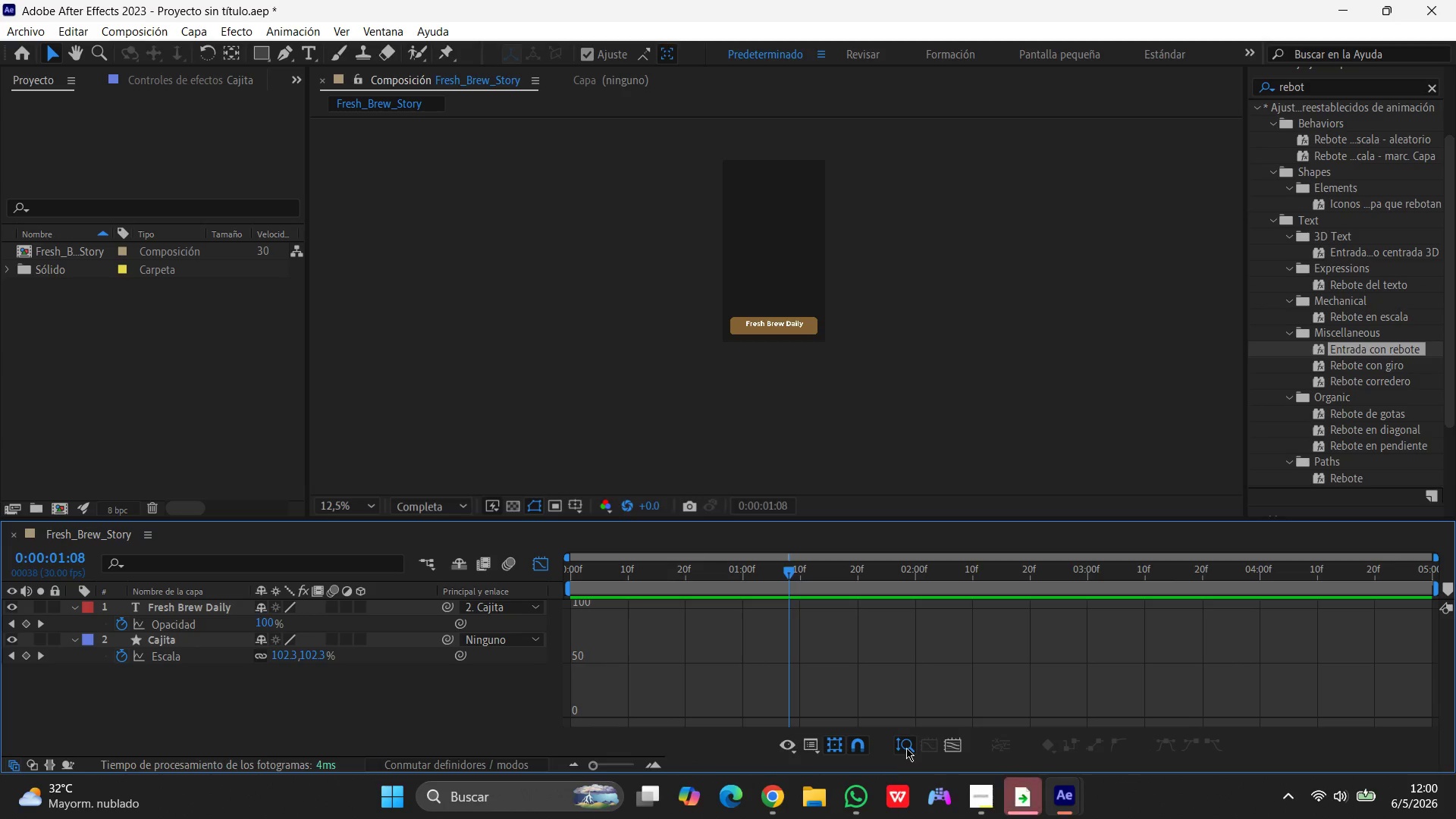 
left_click([906, 748])
 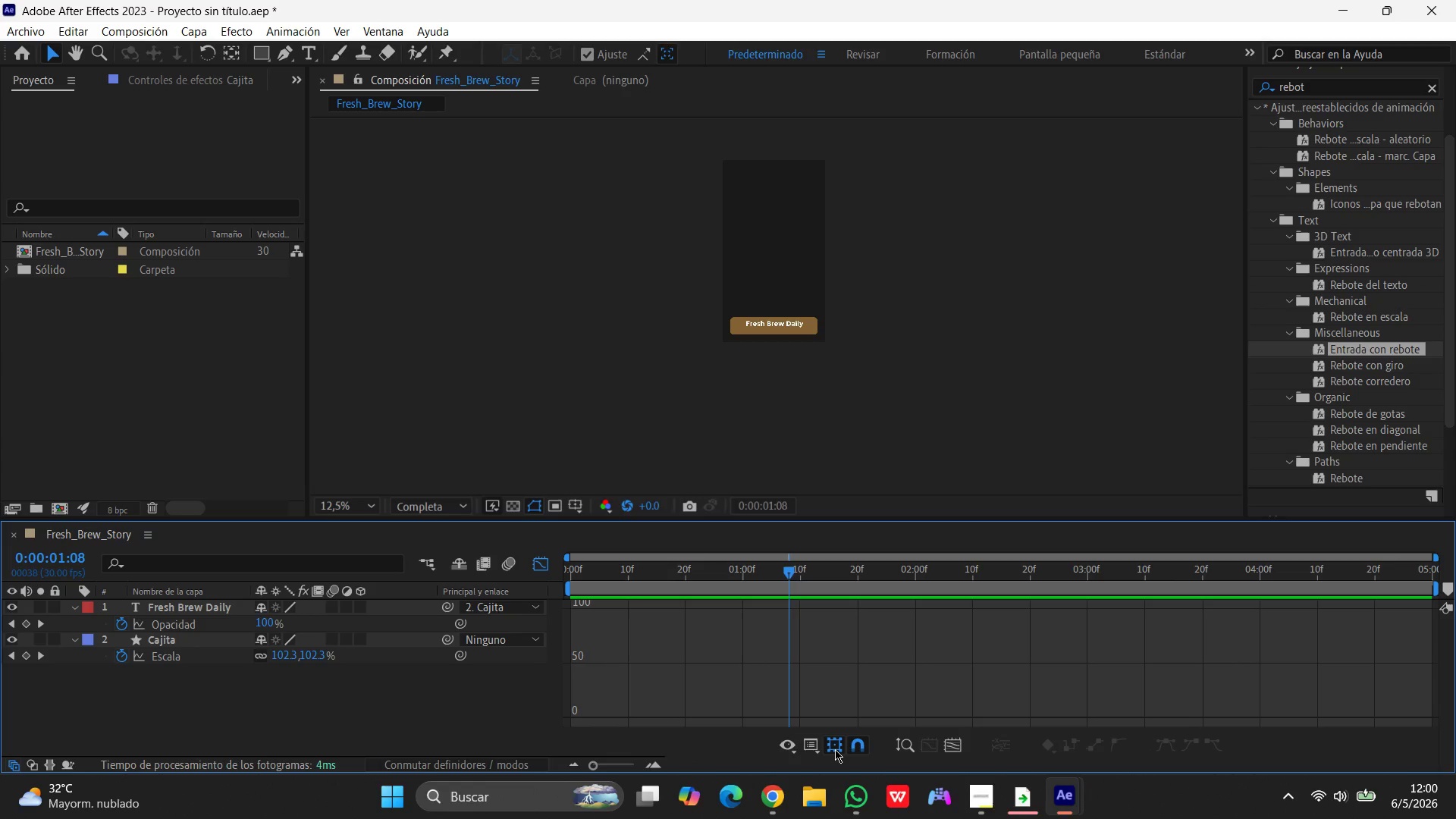 
left_click([841, 745])
 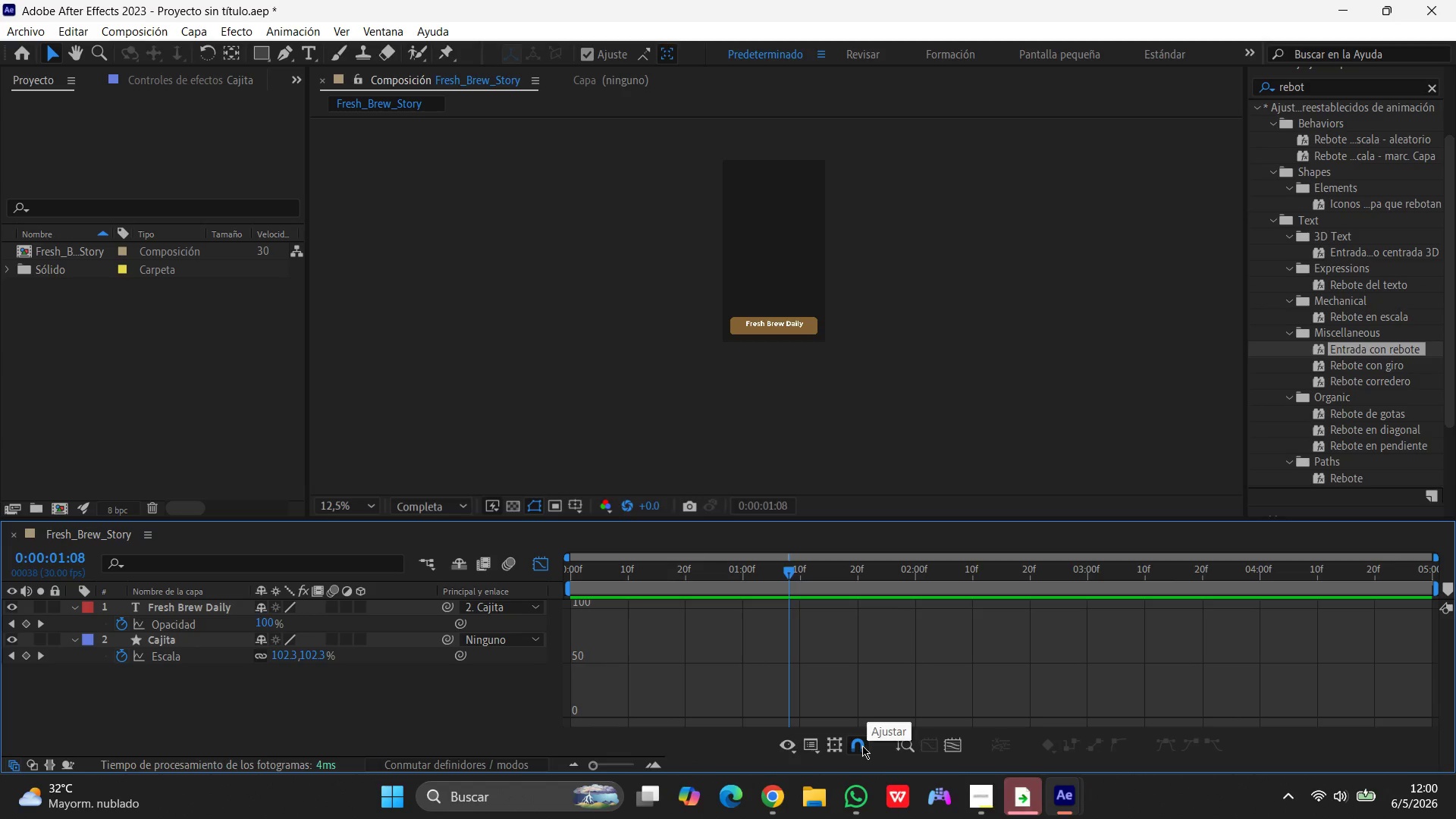 
left_click([859, 746])
 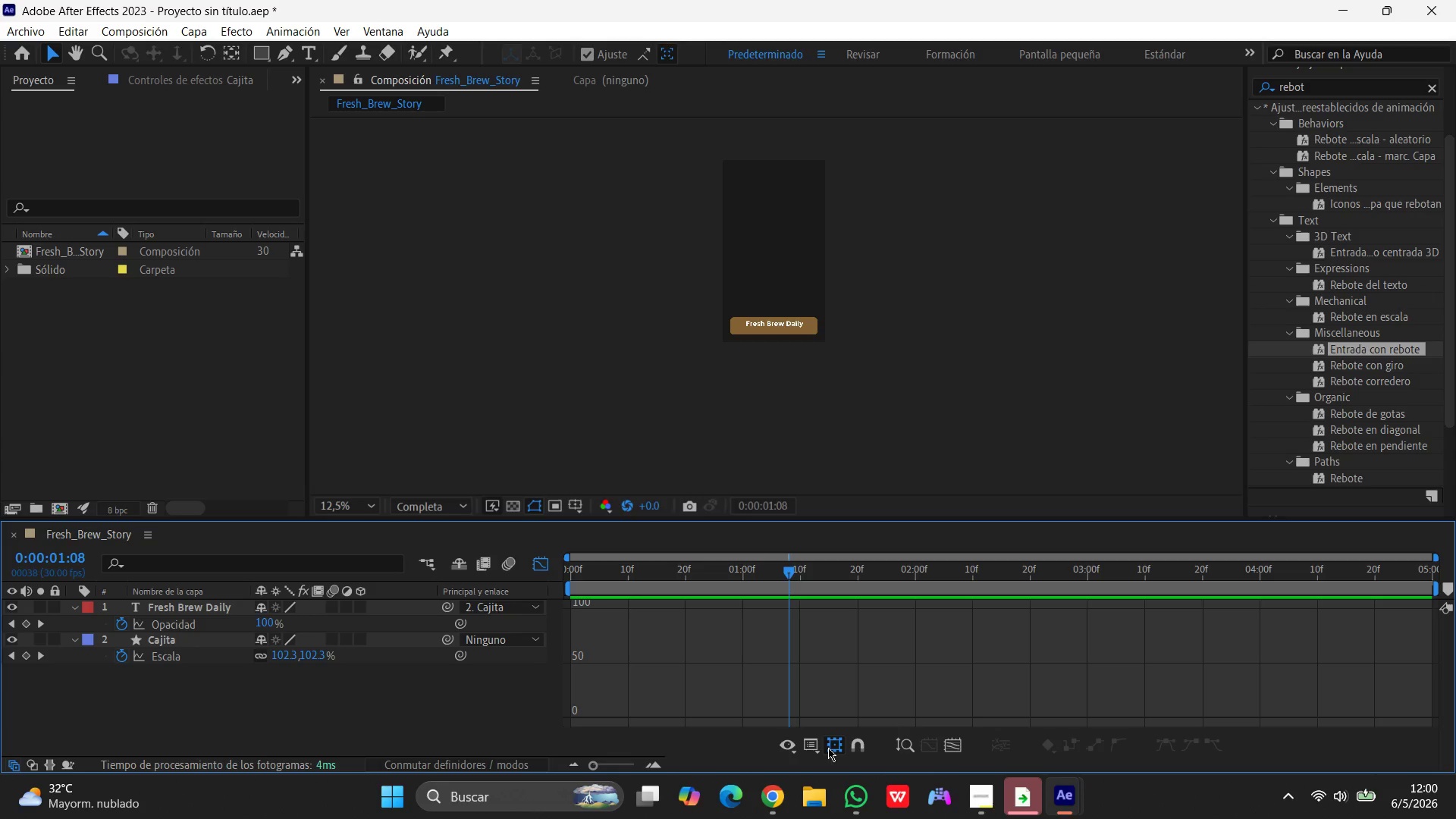 
left_click([814, 747])
 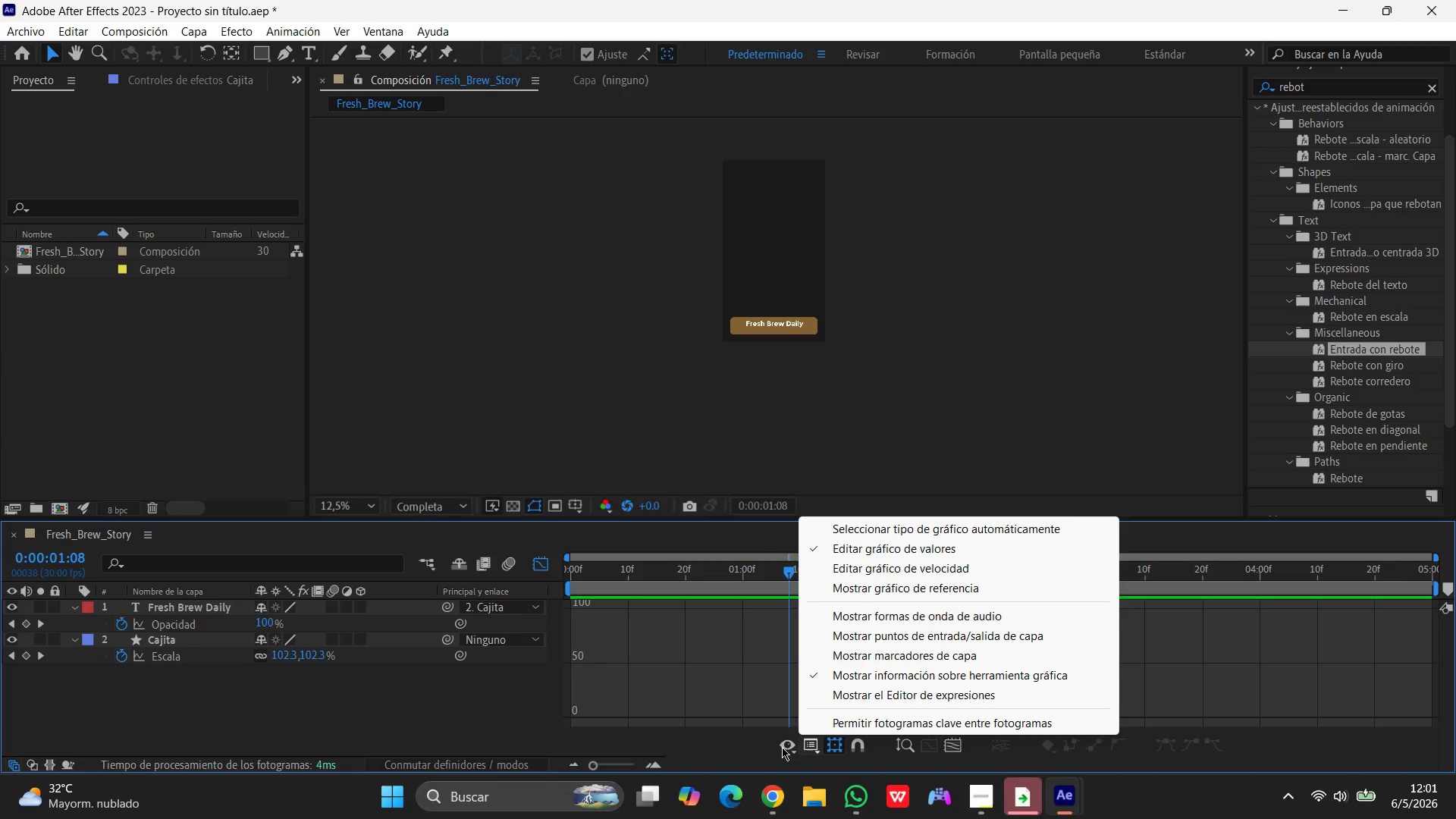 
left_click([782, 747])
 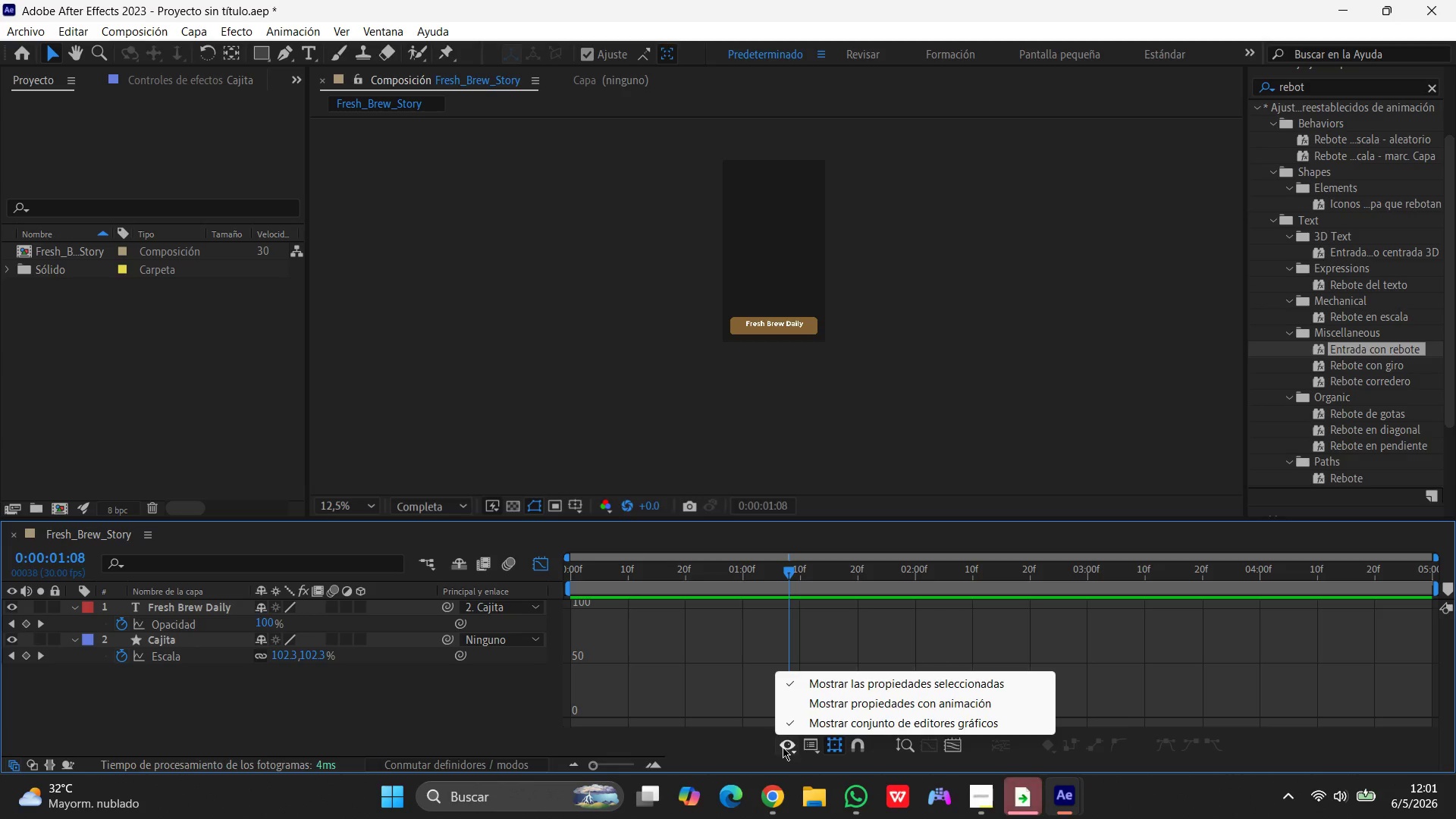 
left_click([820, 749])
 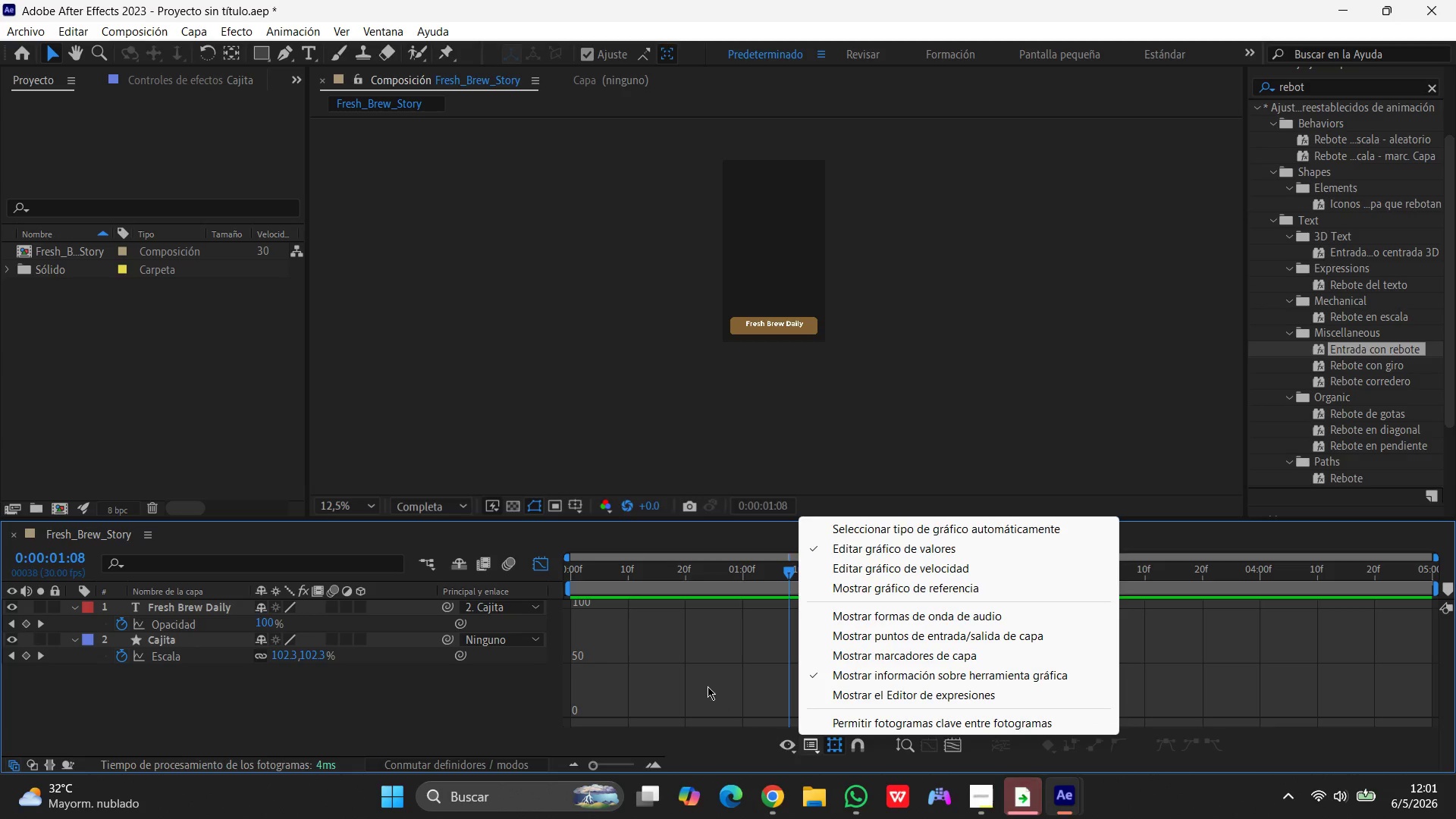 
scroll: coordinate [710, 663], scroll_direction: down, amount: 2.0
 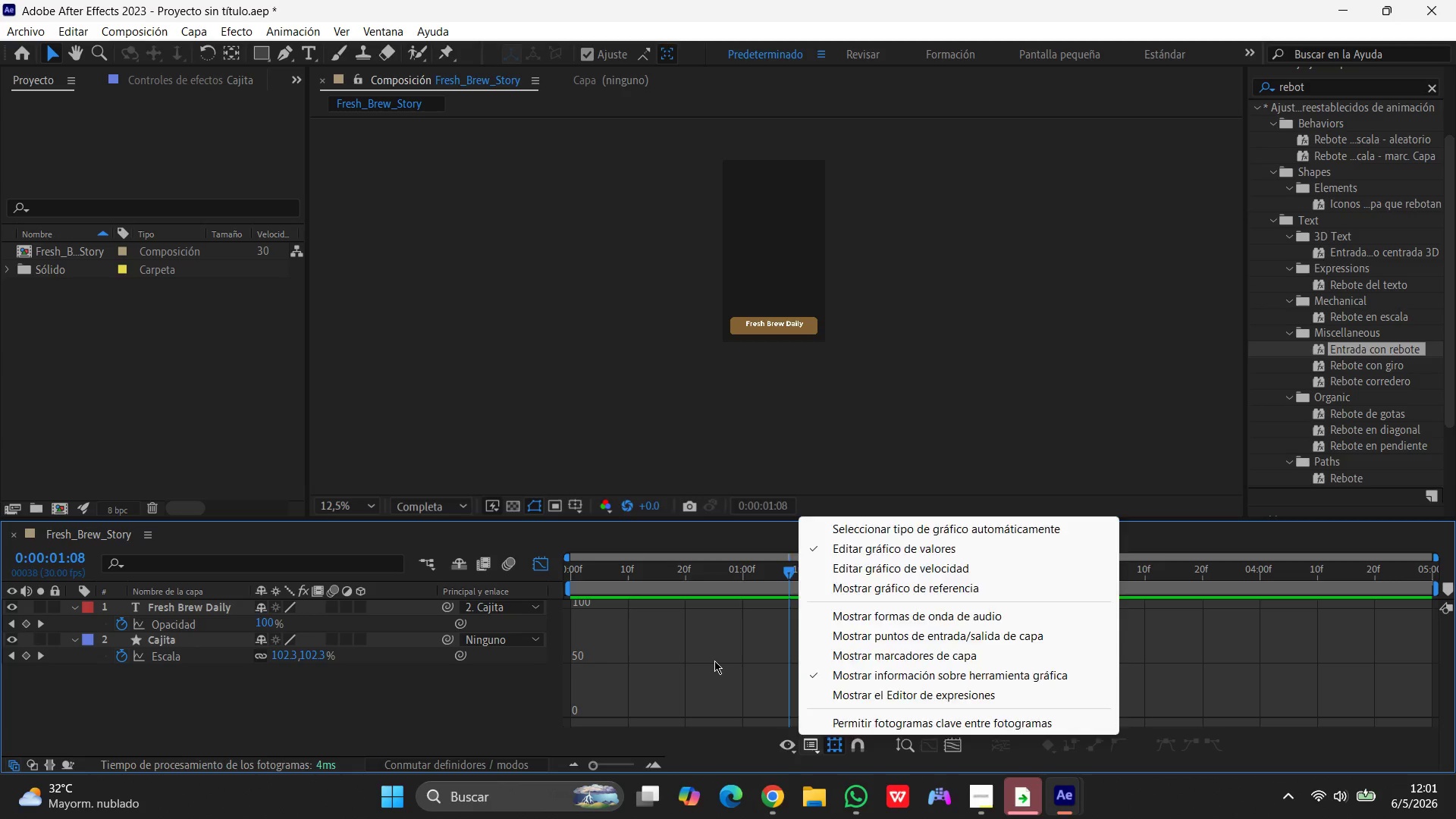 
left_click([714, 661])
 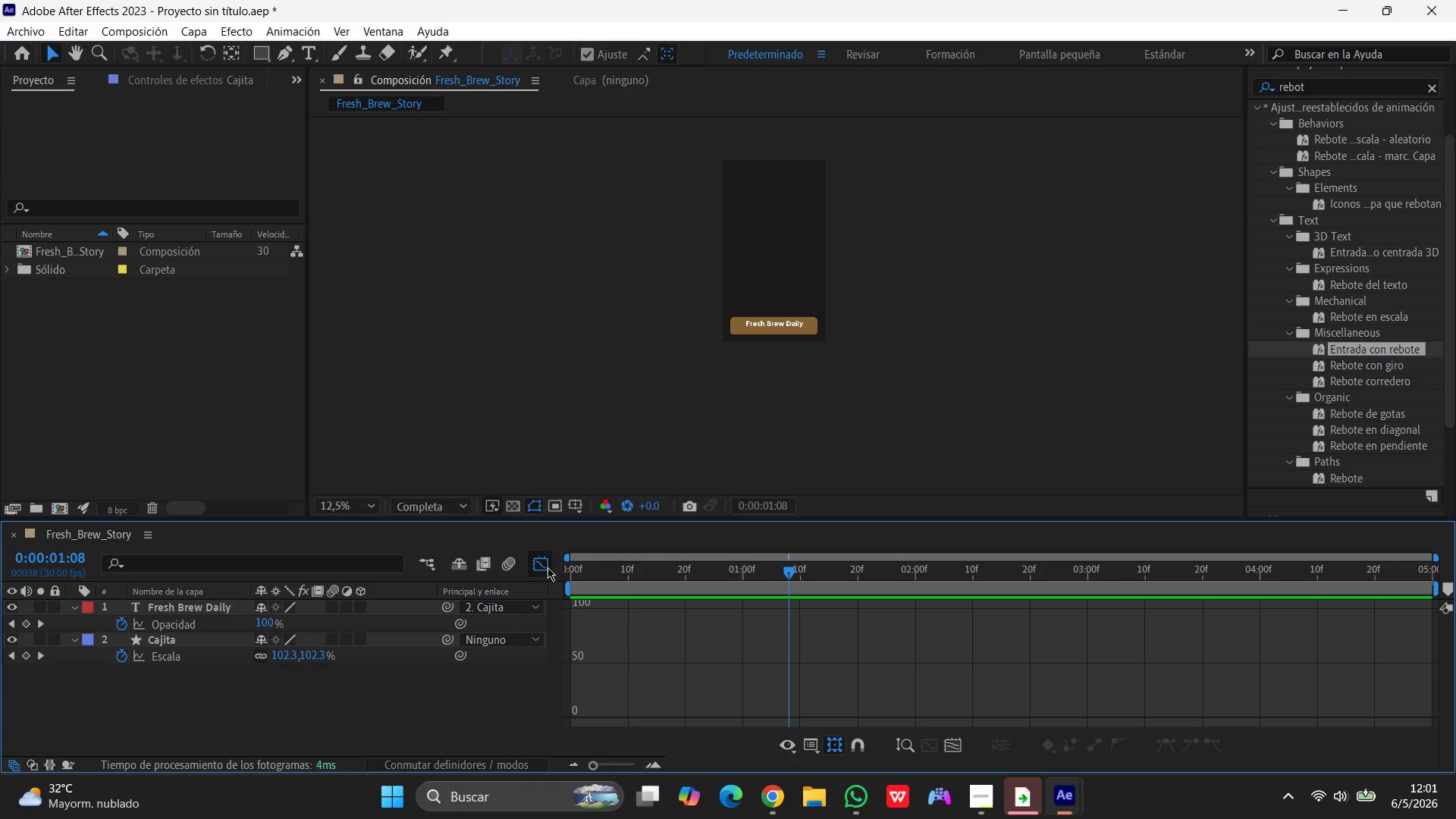 
wait(27.47)
 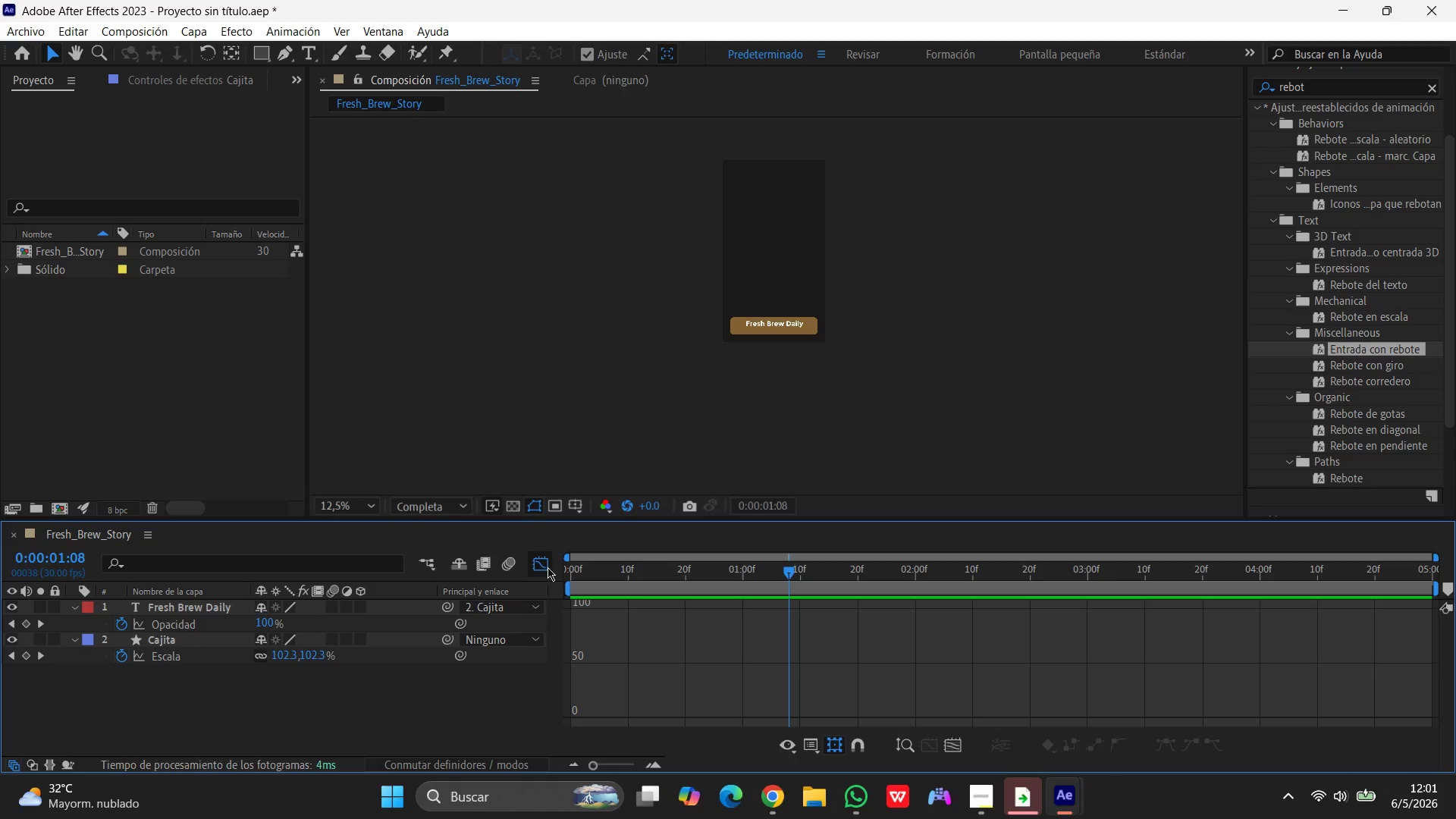 
left_click([764, 805])
 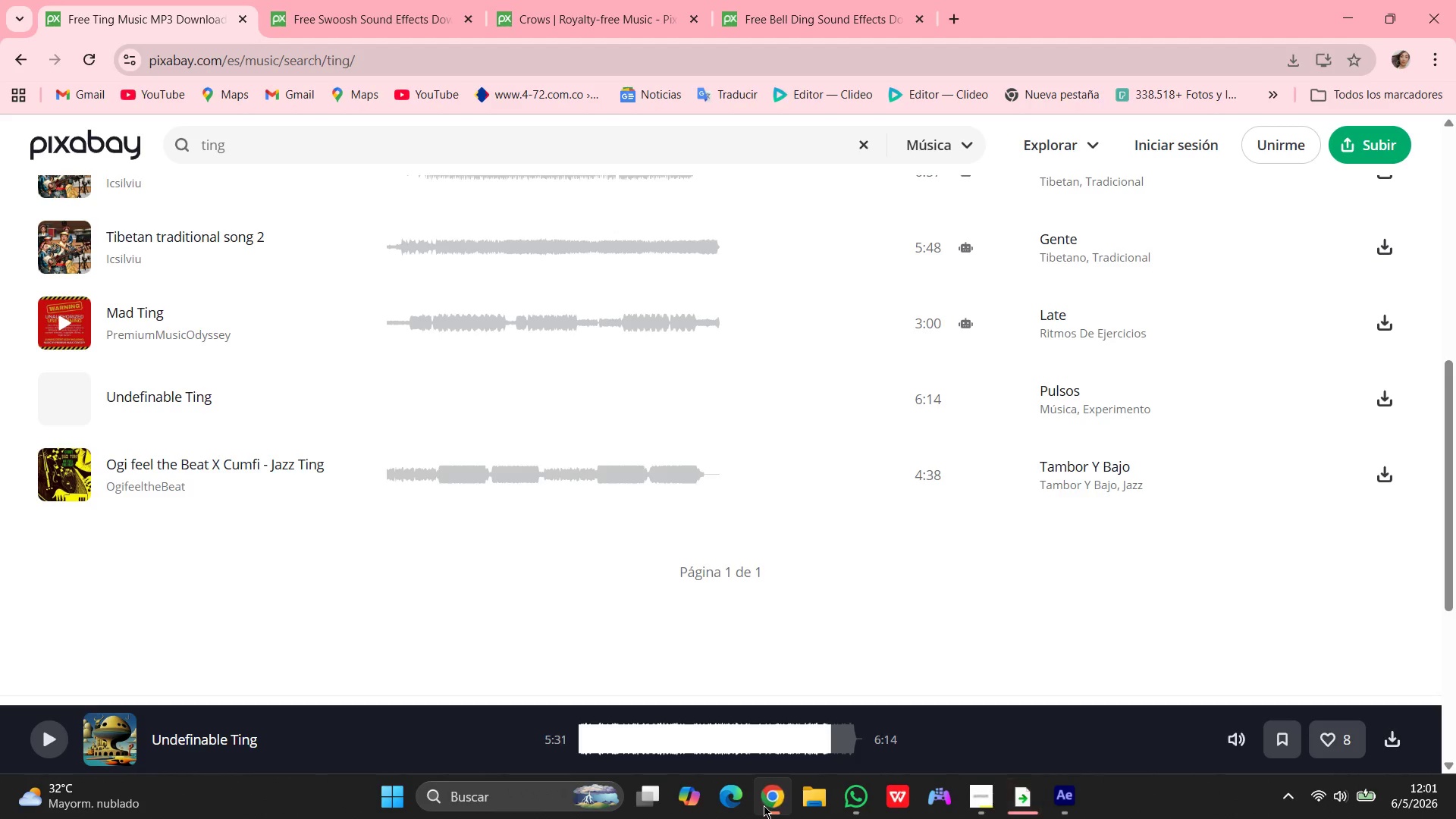 
left_click([764, 805])
 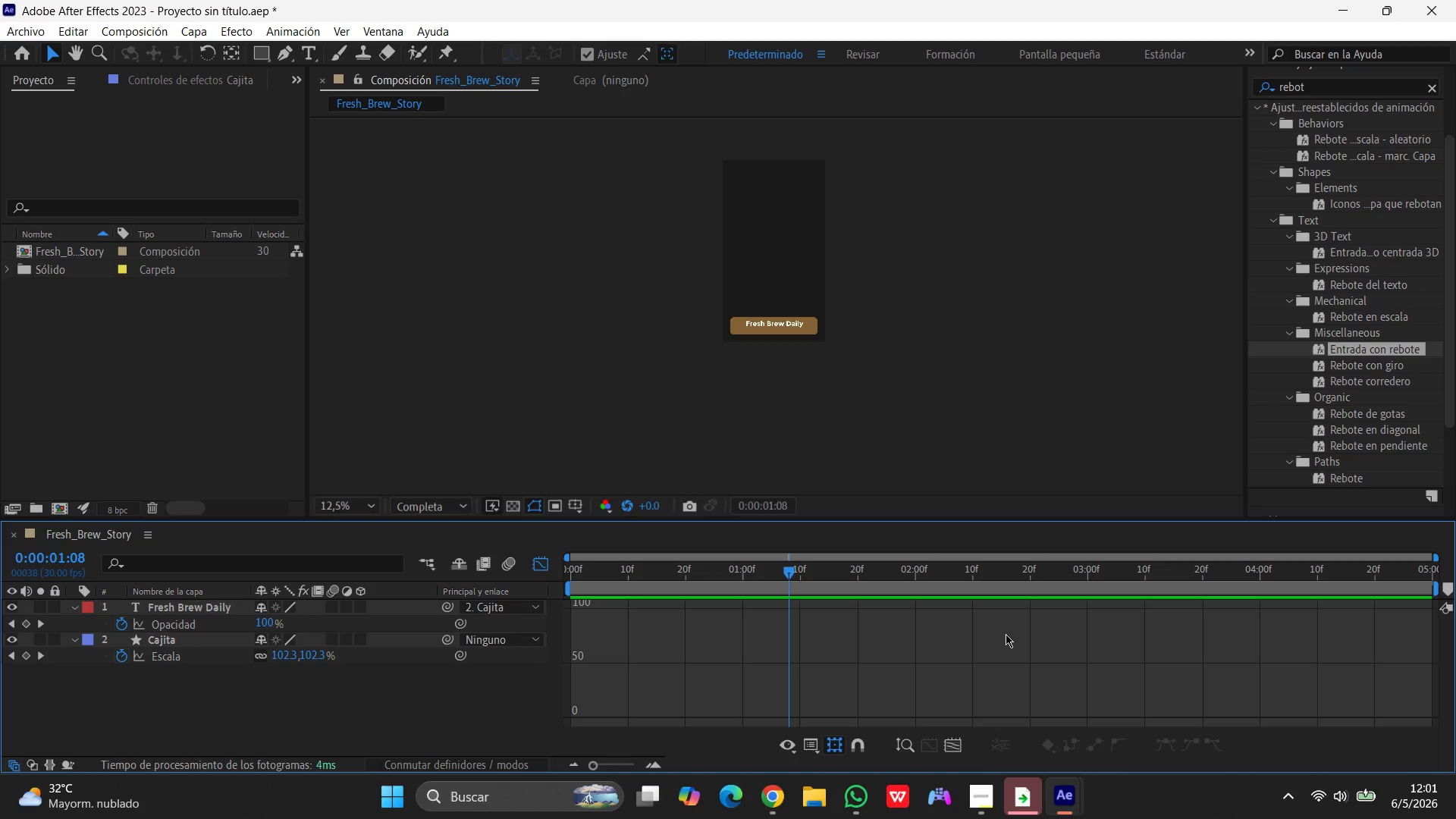 
wait(12.7)
 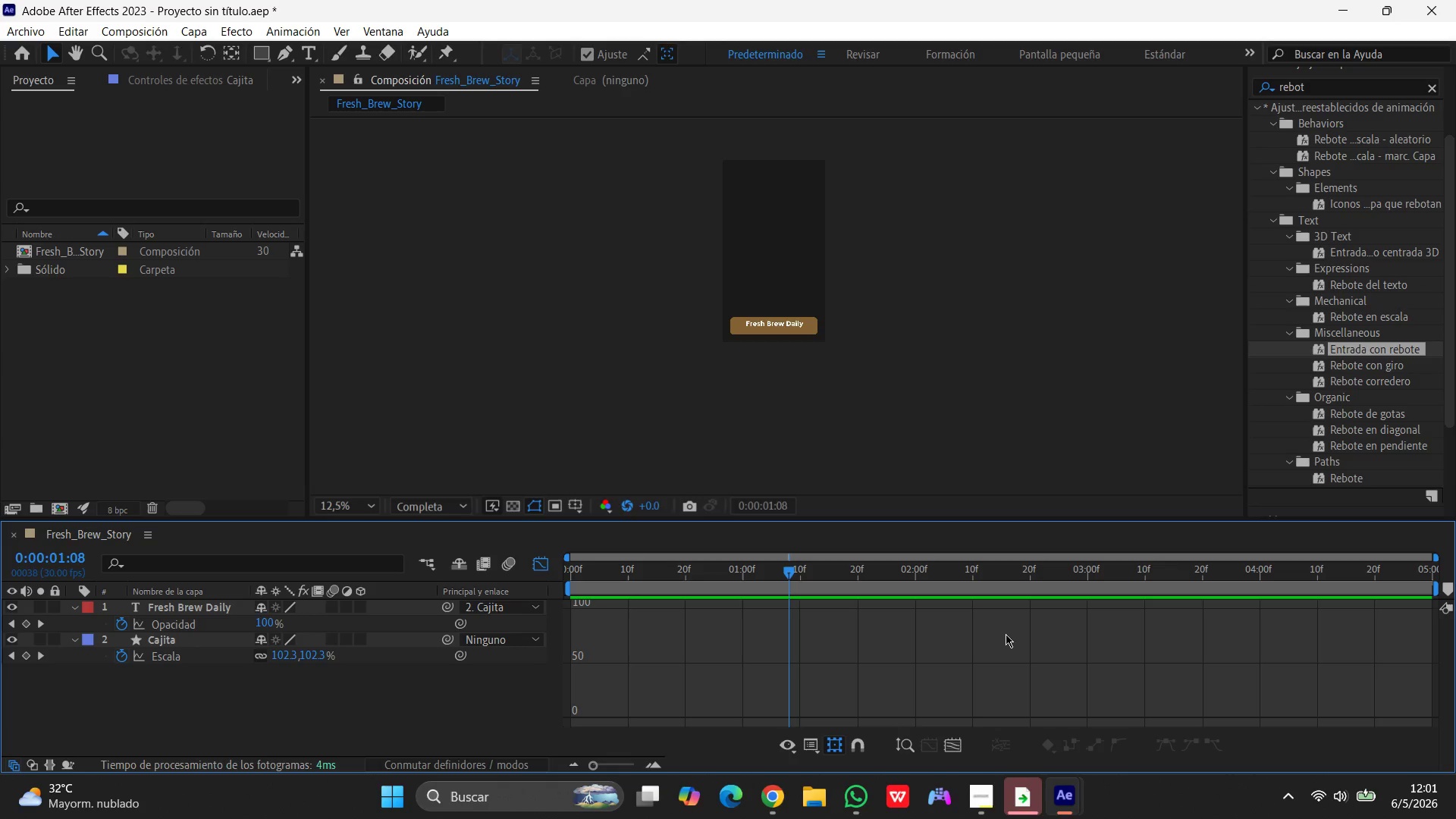 
scroll: coordinate [610, 636], scroll_direction: down, amount: 3.0
 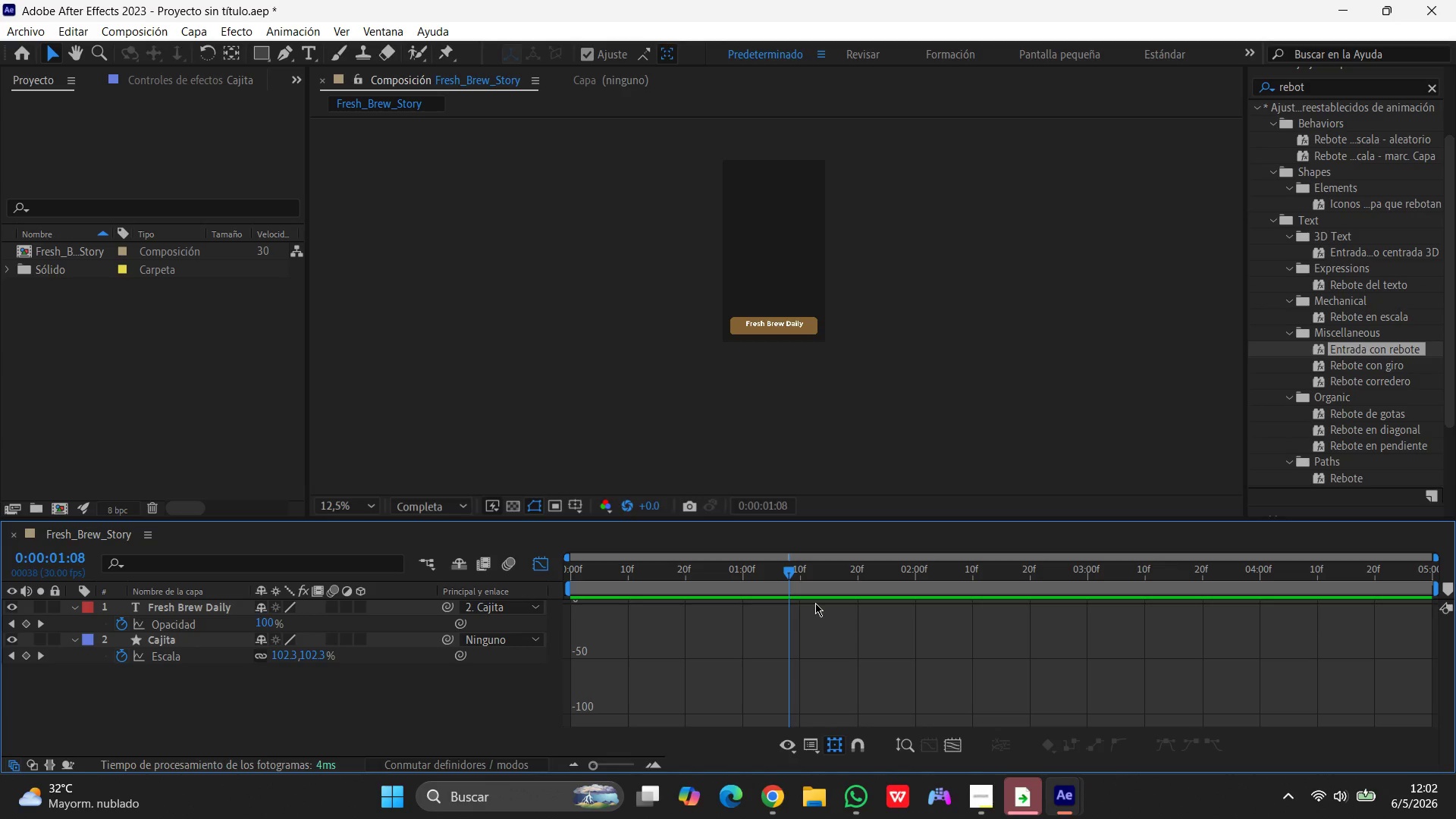 
wait(23.47)
 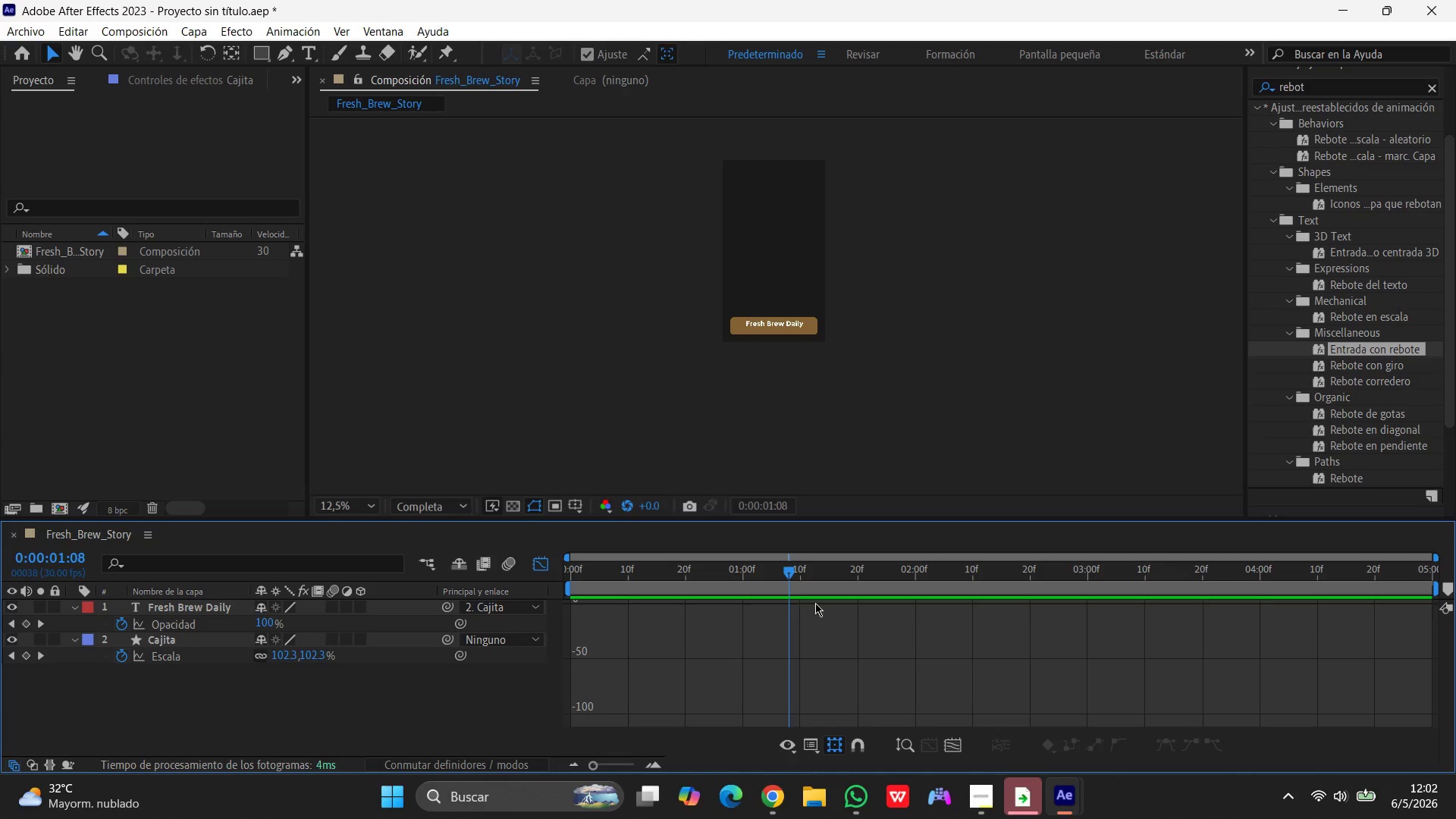 
left_click_drag(start_coordinate=[789, 570], to_coordinate=[596, 583])
 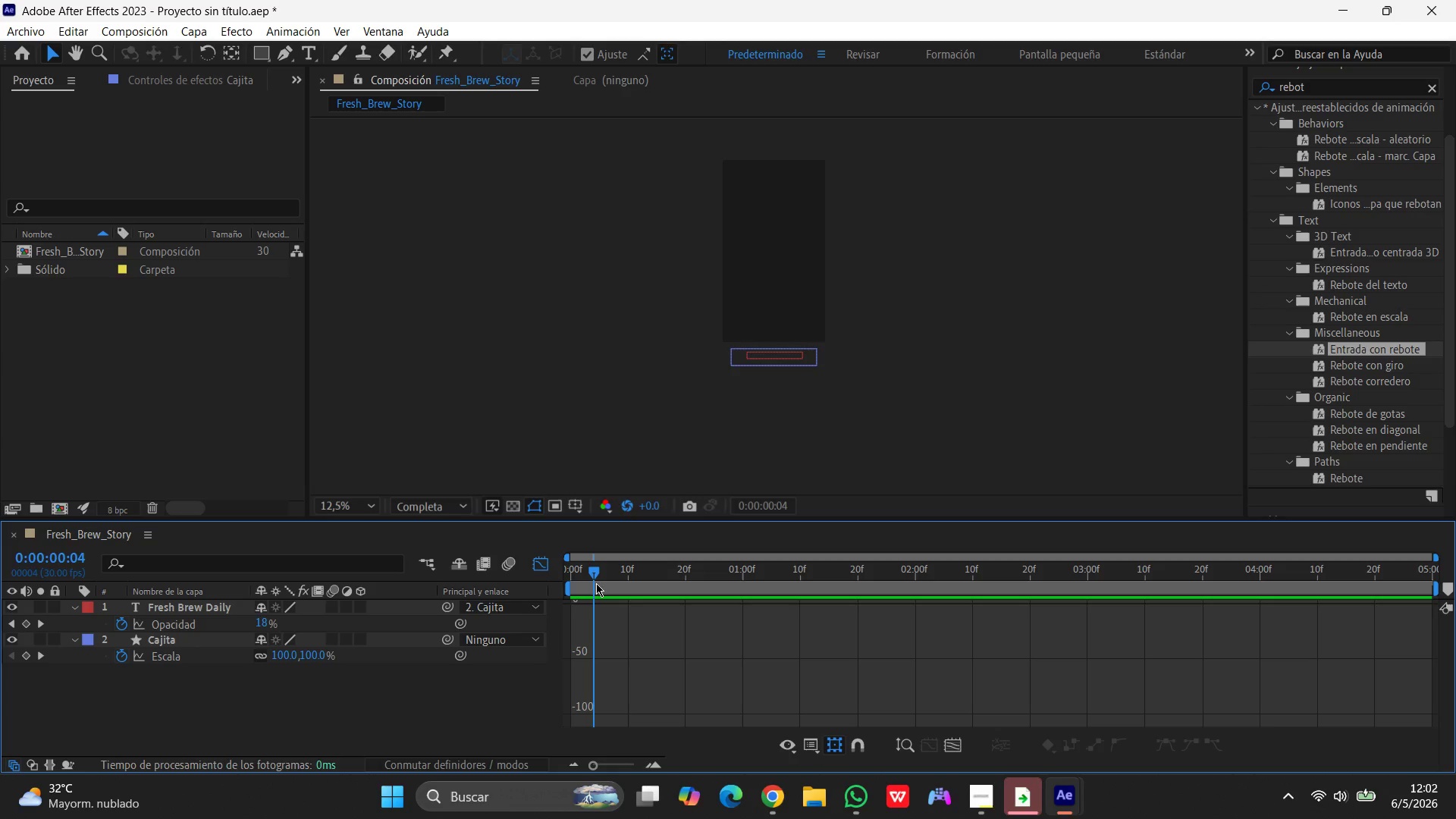 
wait(29.19)
 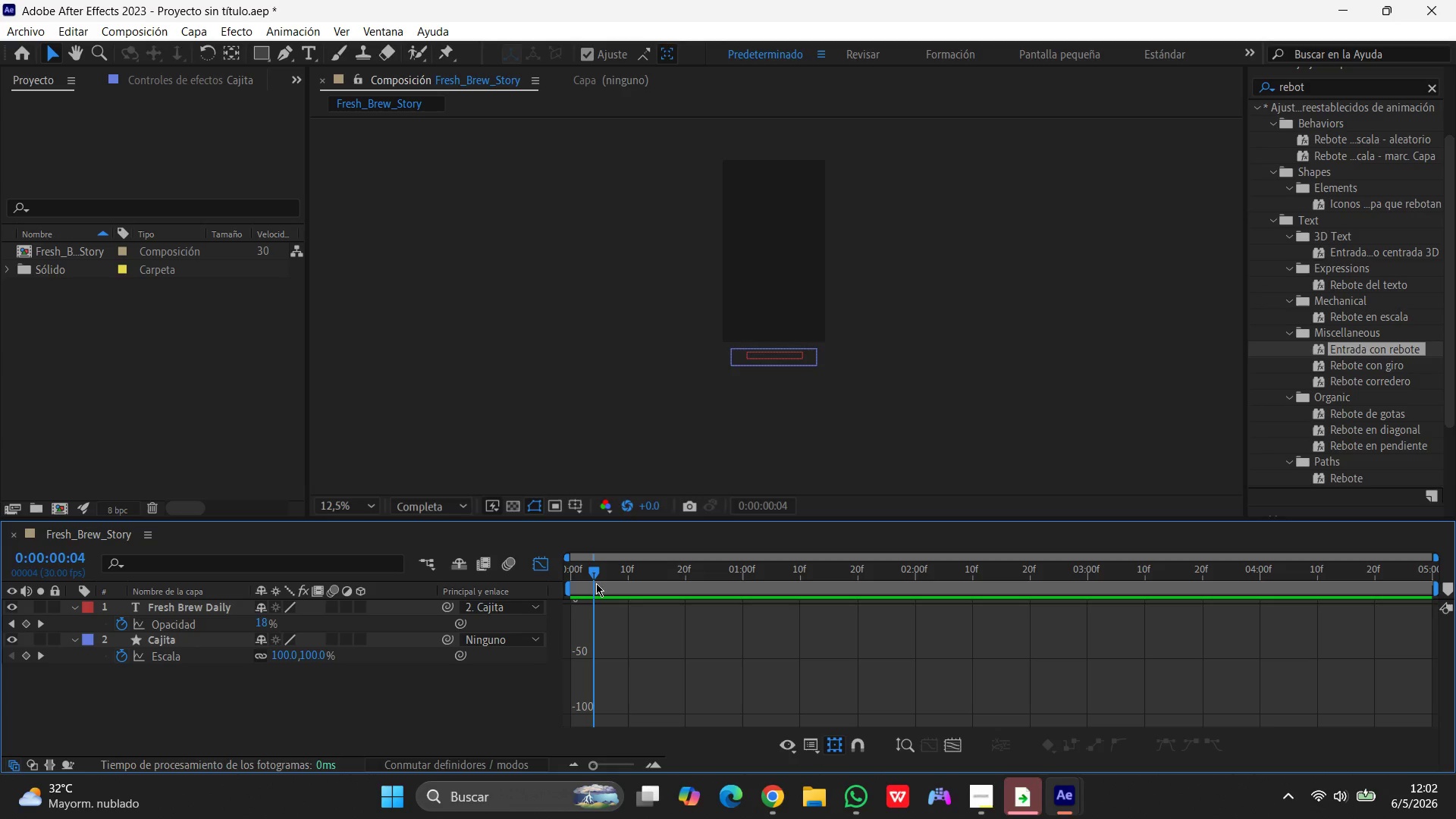 
left_click([537, 564])
 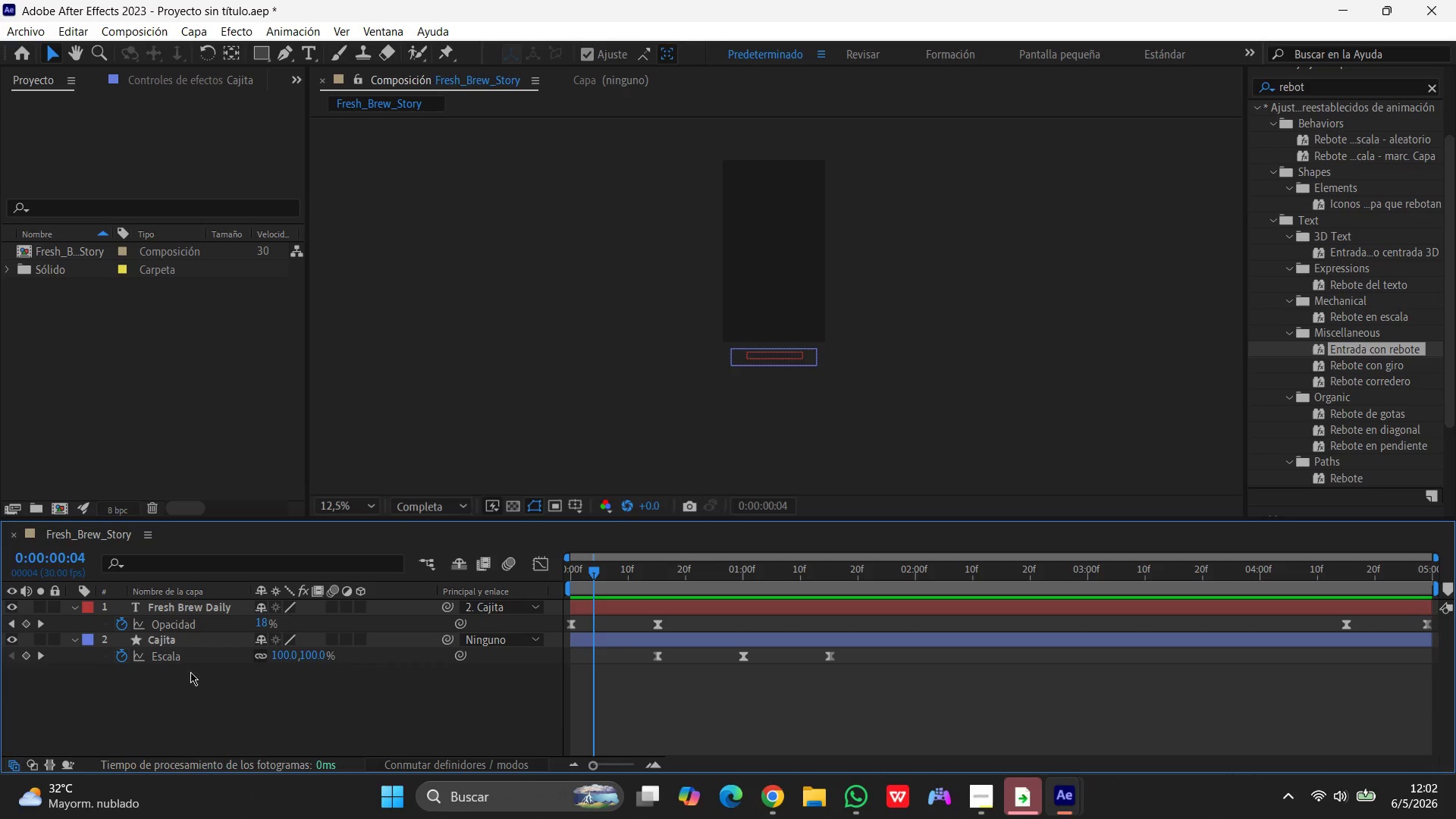 
left_click([170, 655])
 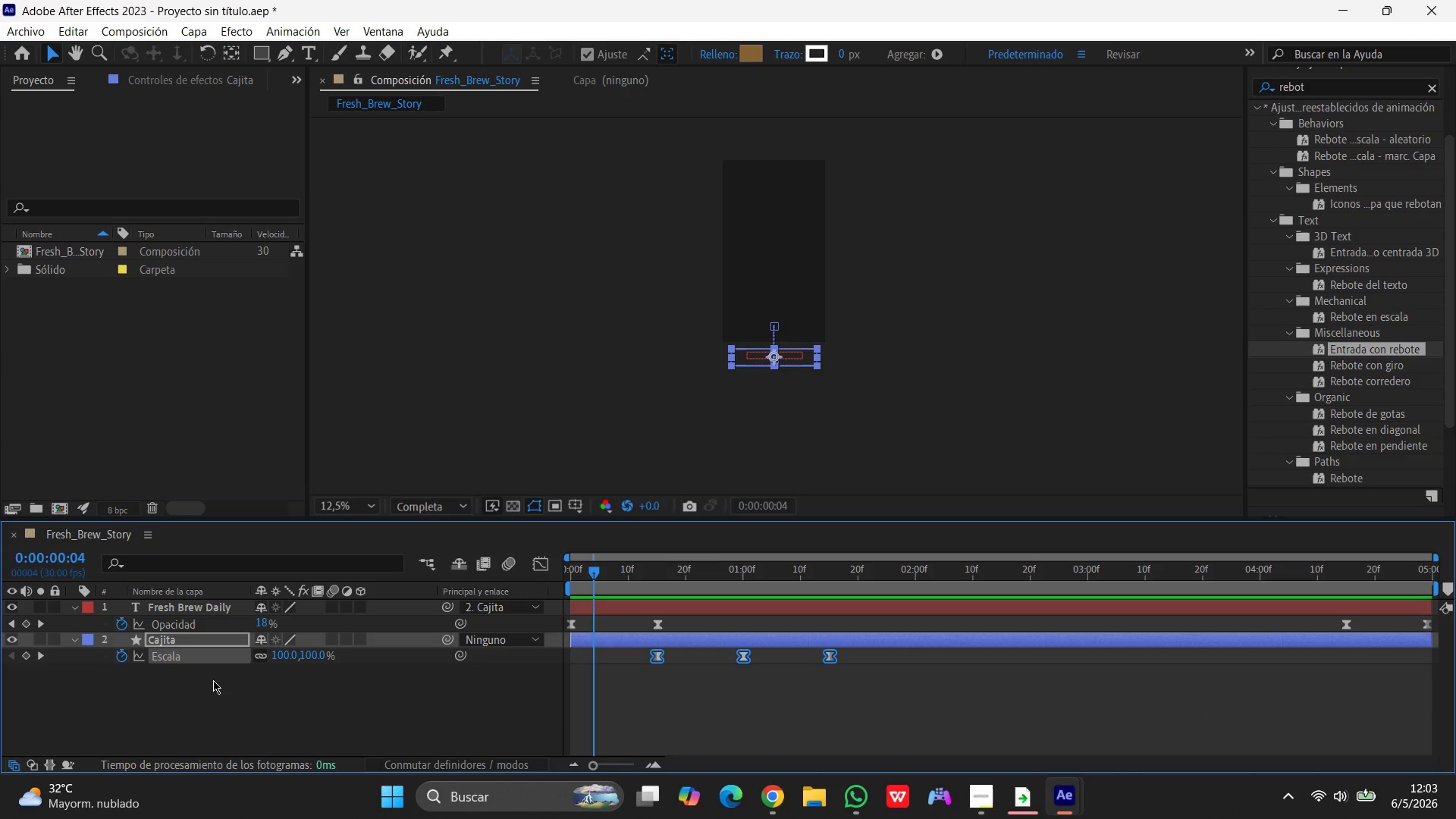 
wait(7.11)
 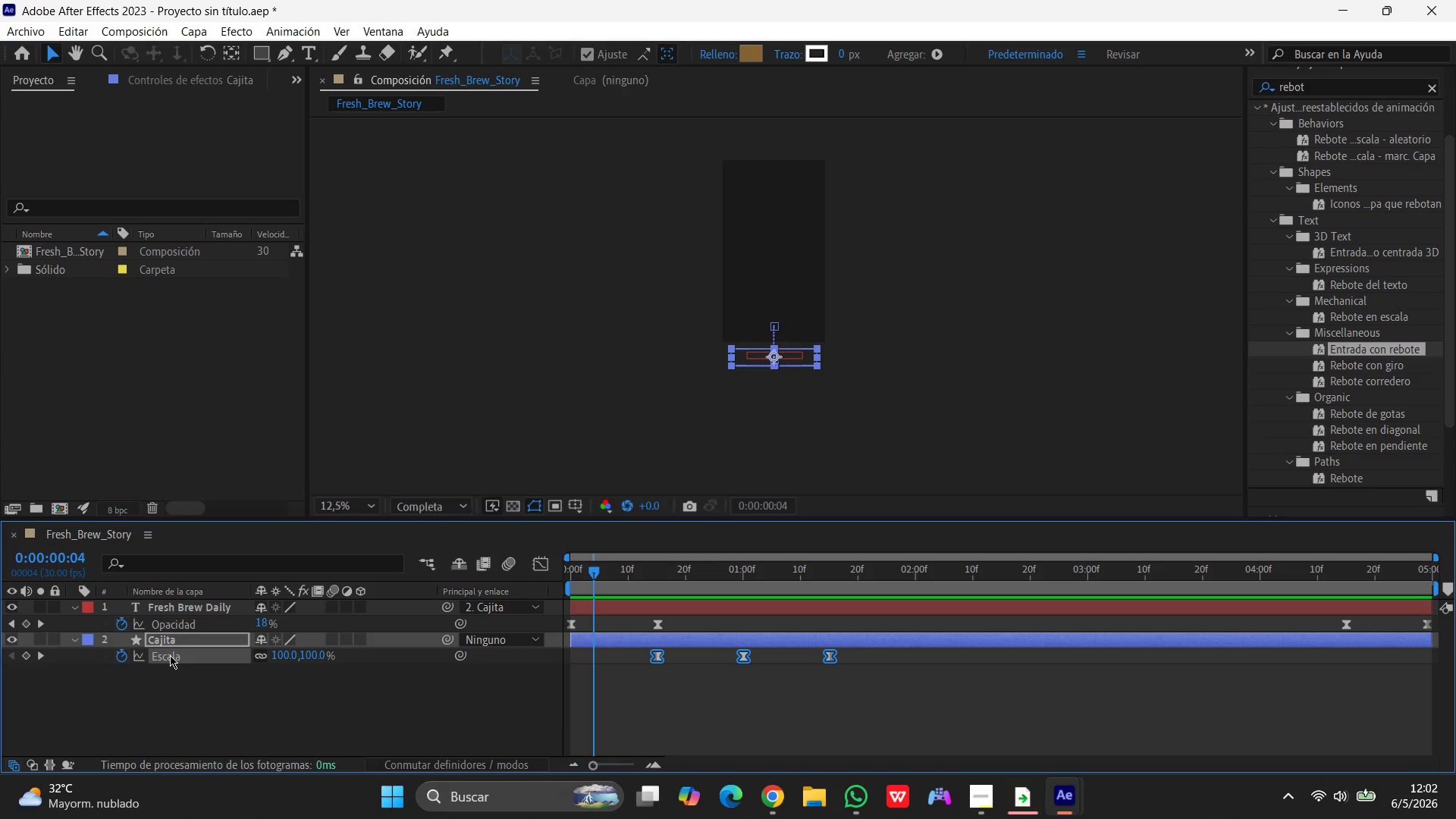 
right_click([741, 658])
 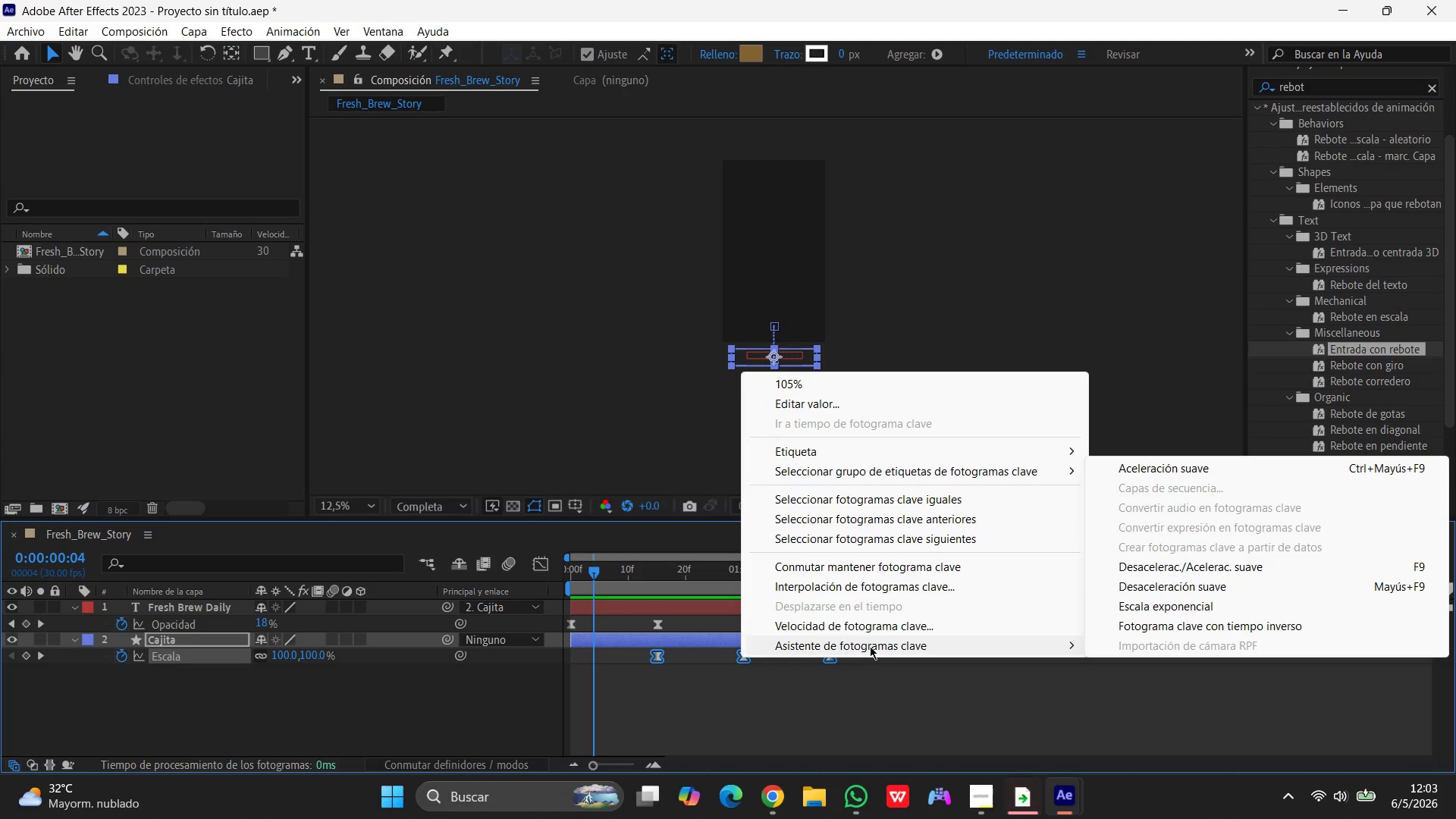 
left_click([1171, 585])
 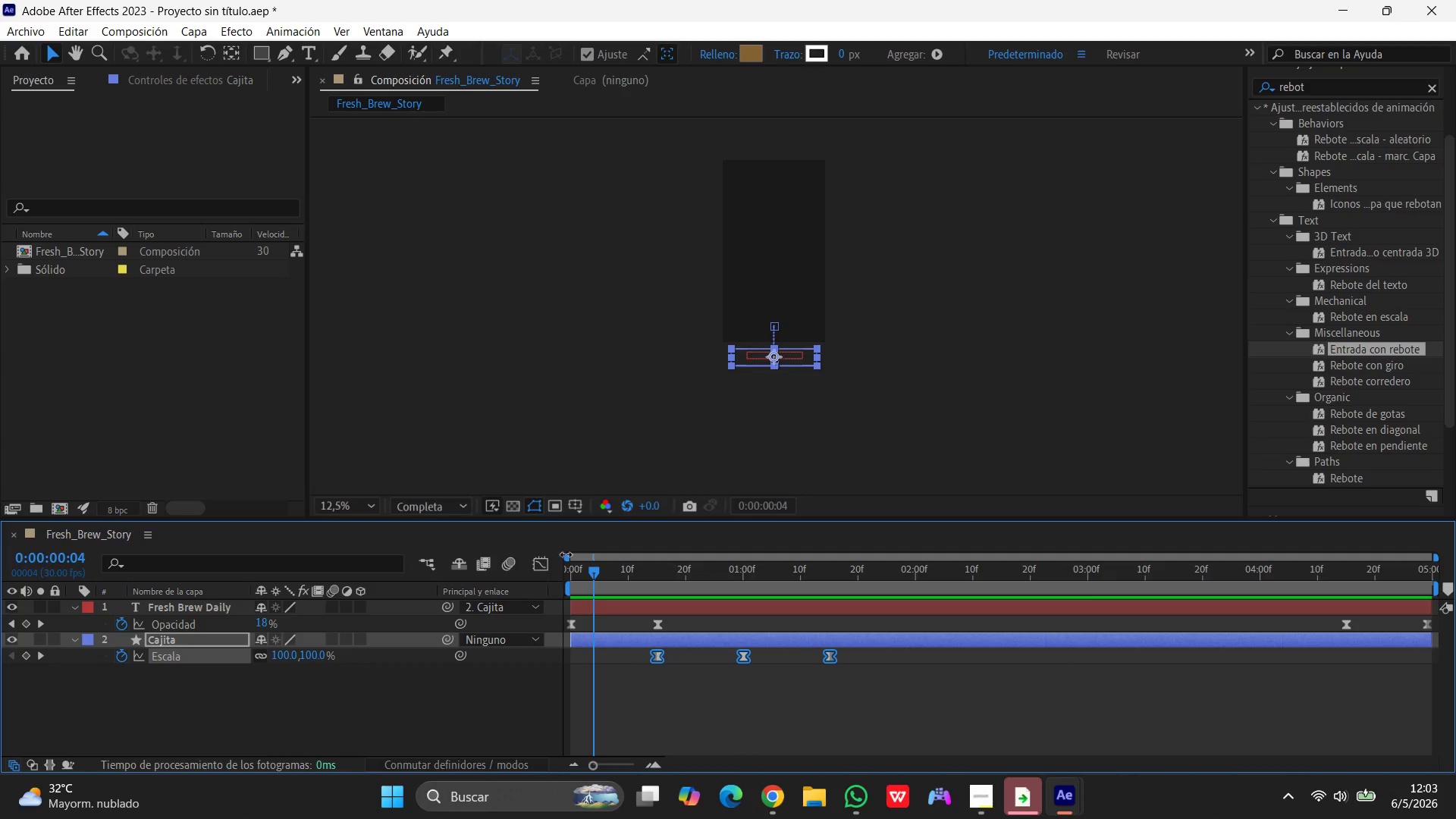 
left_click([543, 560])
 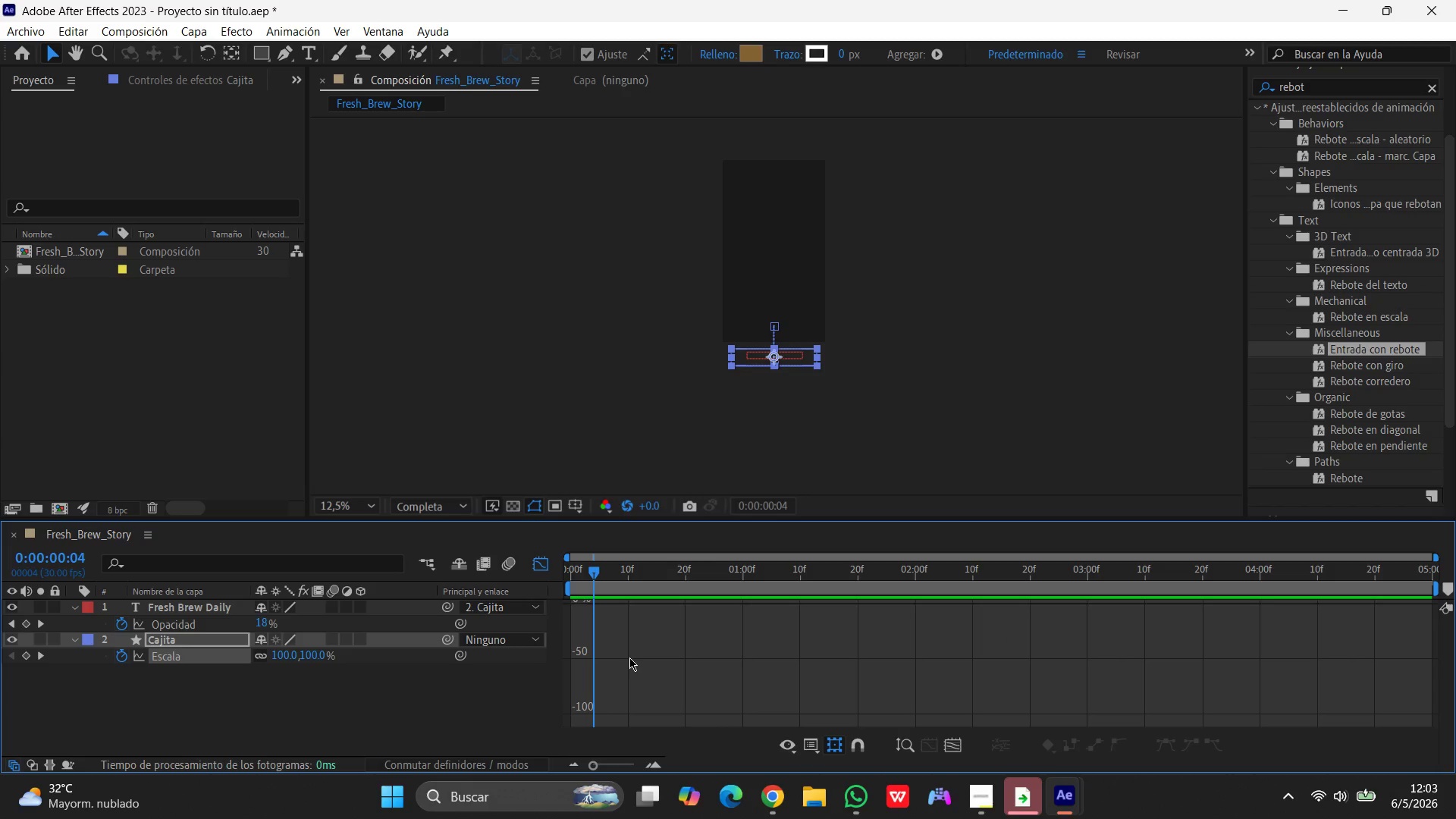 
scroll: coordinate [642, 659], scroll_direction: down, amount: 1.0
 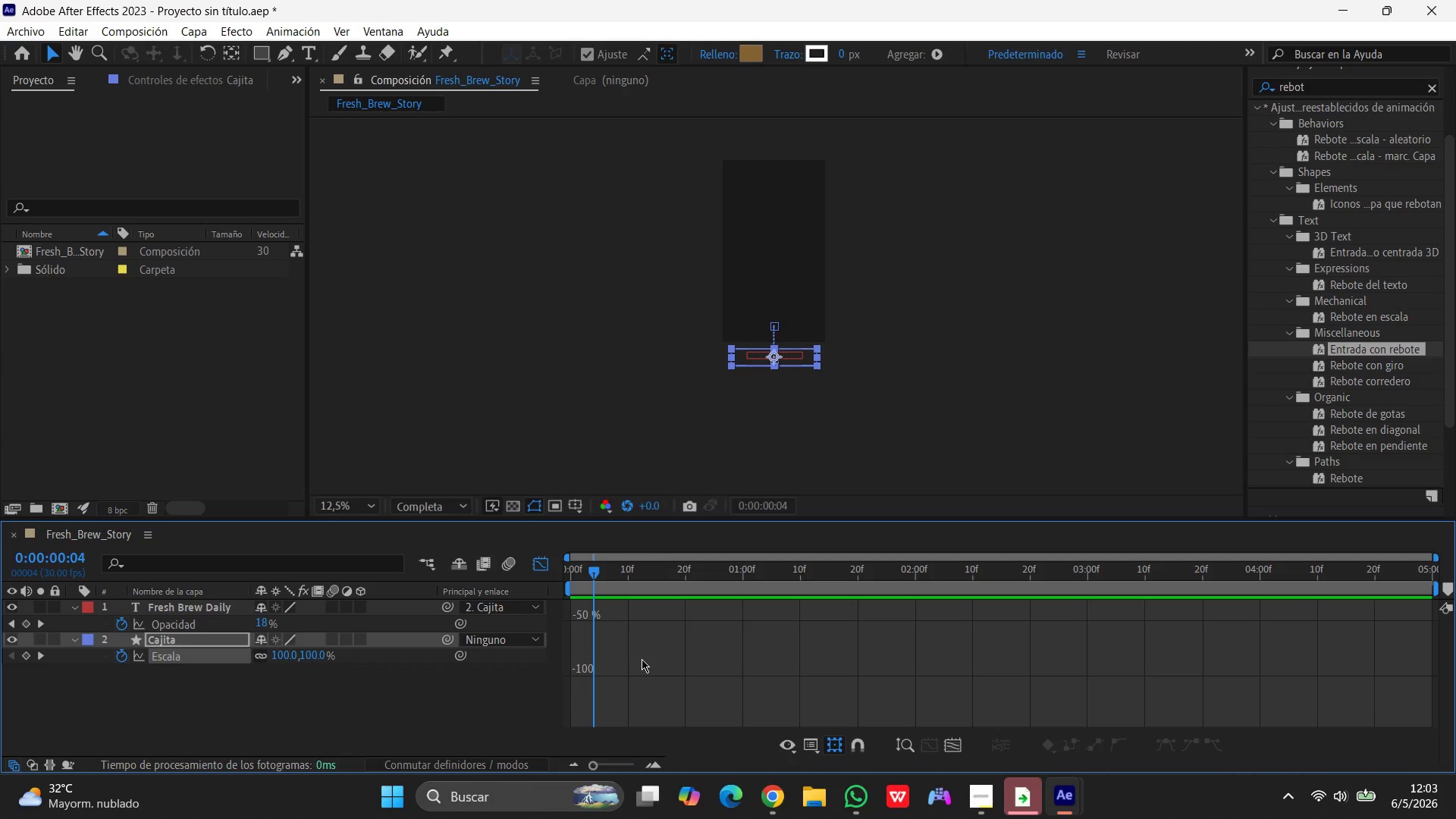 
wait(9.9)
 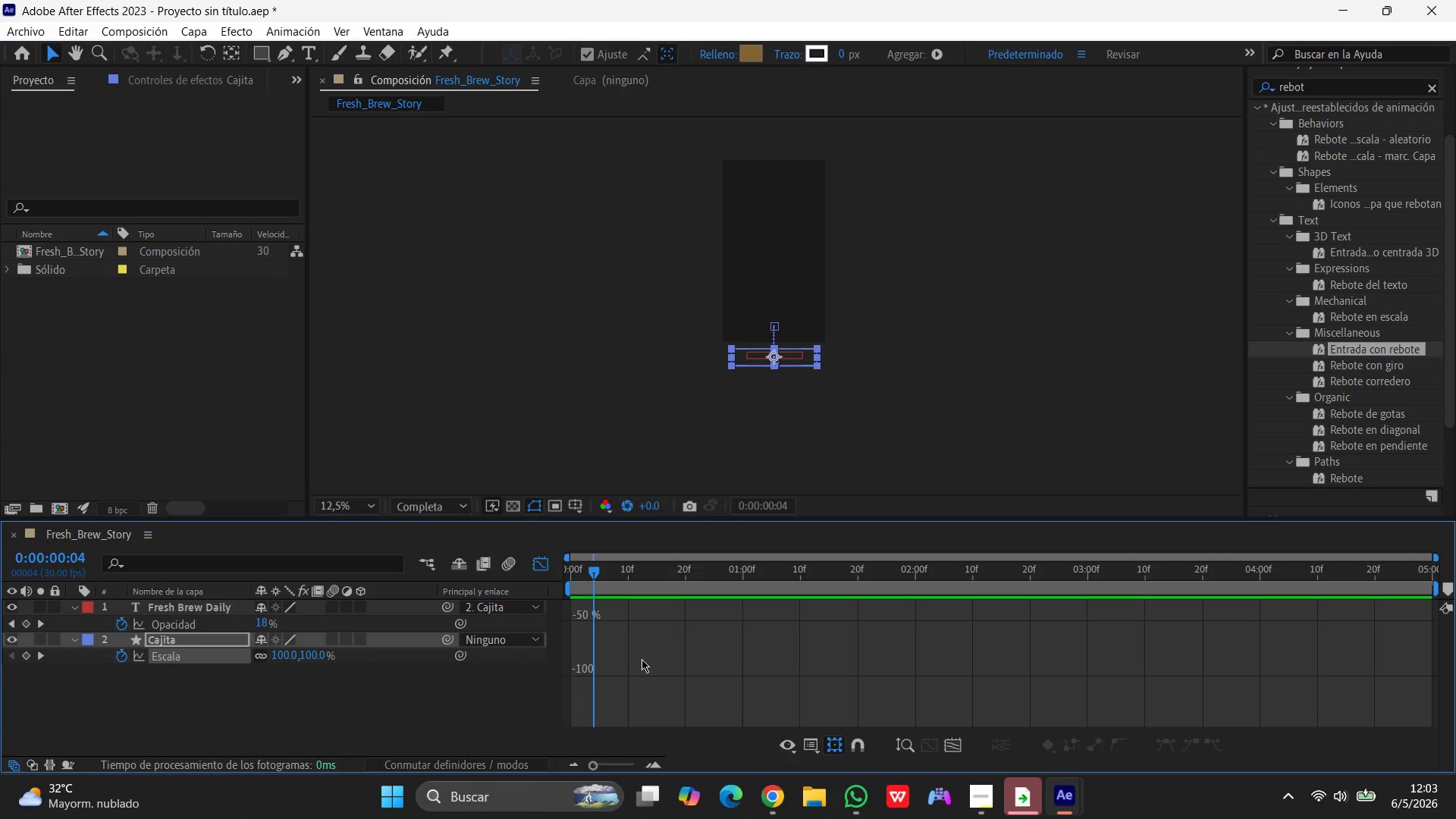 
scroll: coordinate [731, 672], scroll_direction: up, amount: 7.0
 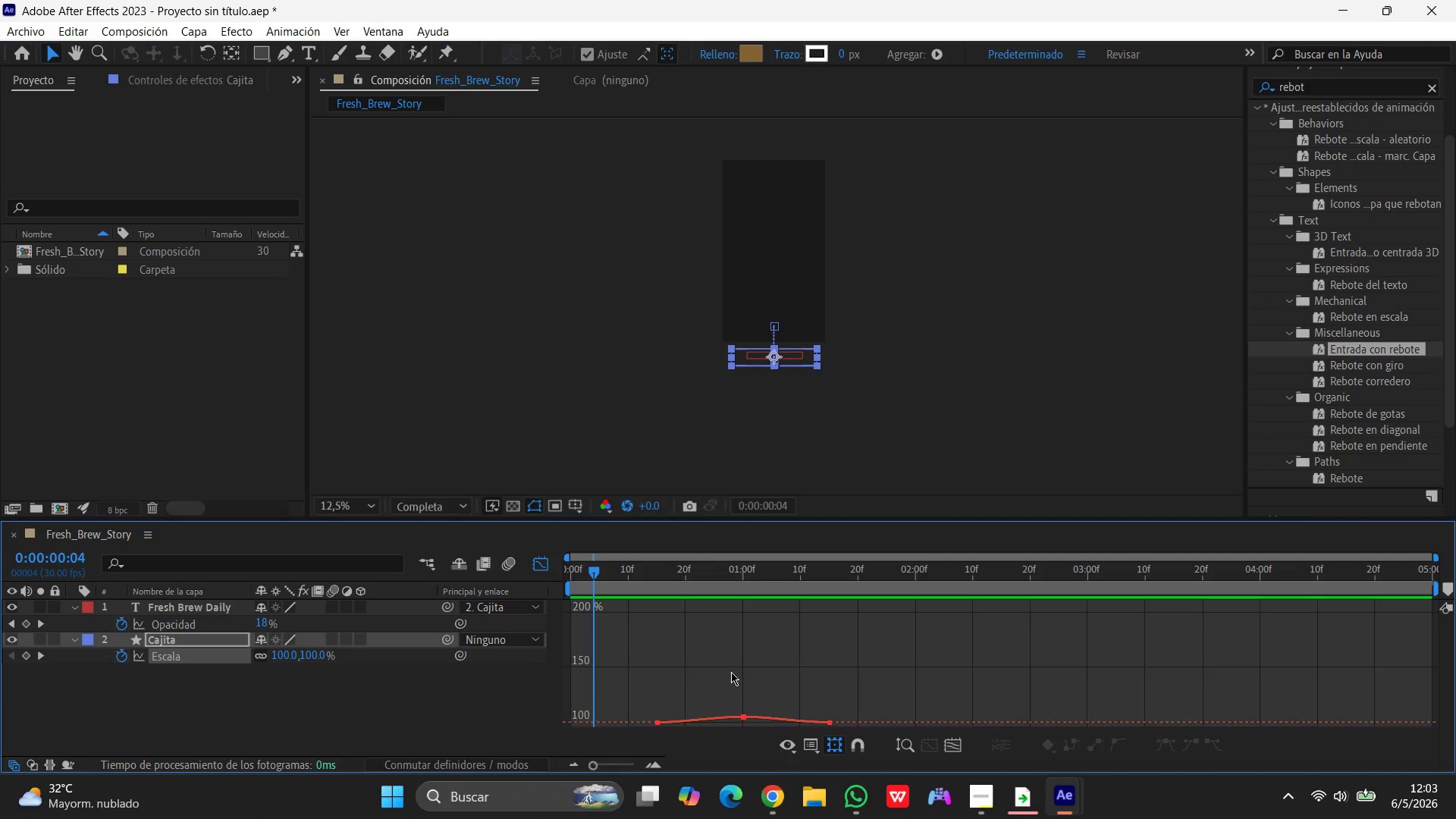 
scroll: coordinate [731, 672], scroll_direction: down, amount: 2.0
 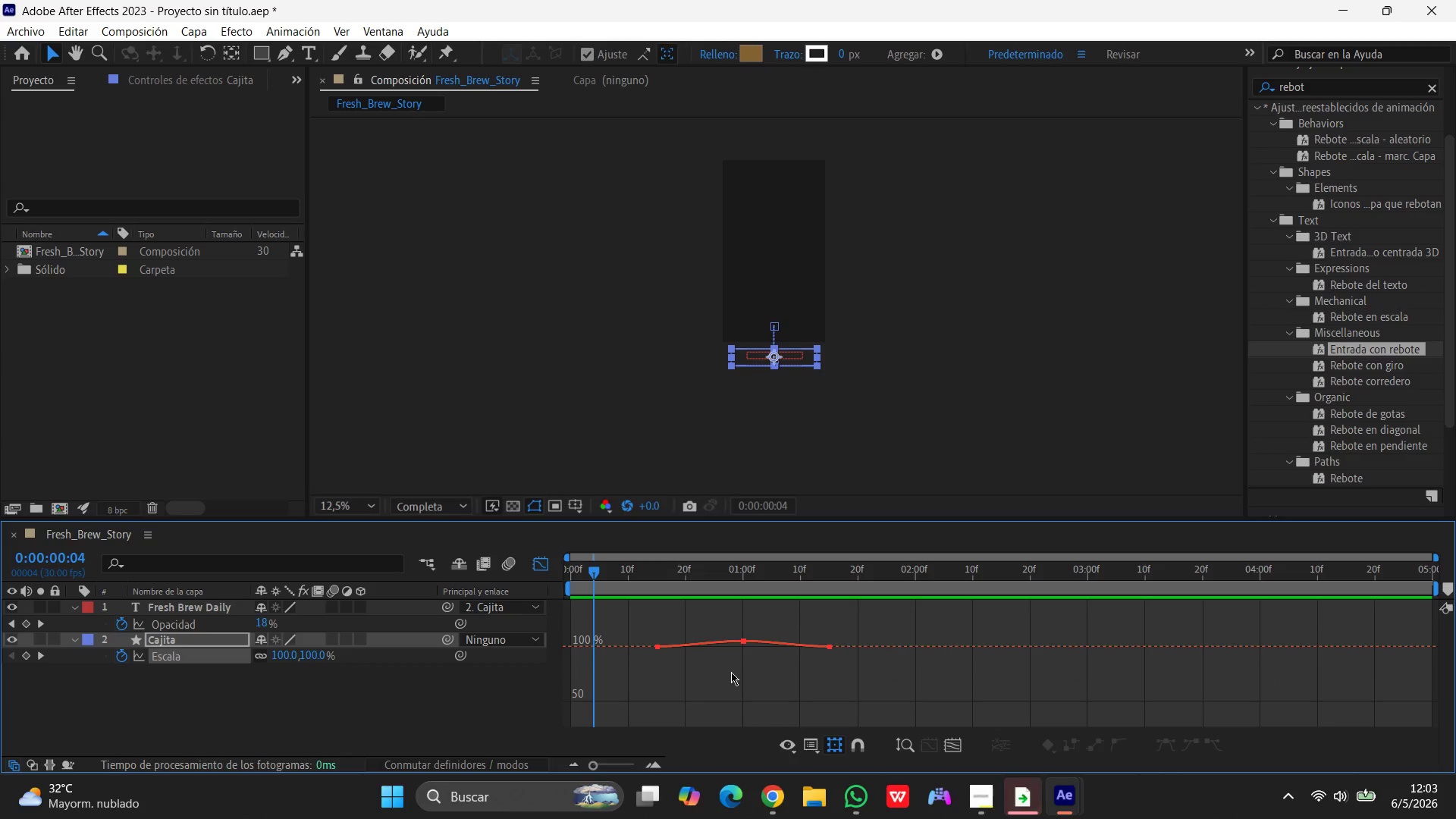 
scroll: coordinate [731, 672], scroll_direction: up, amount: 1.0
 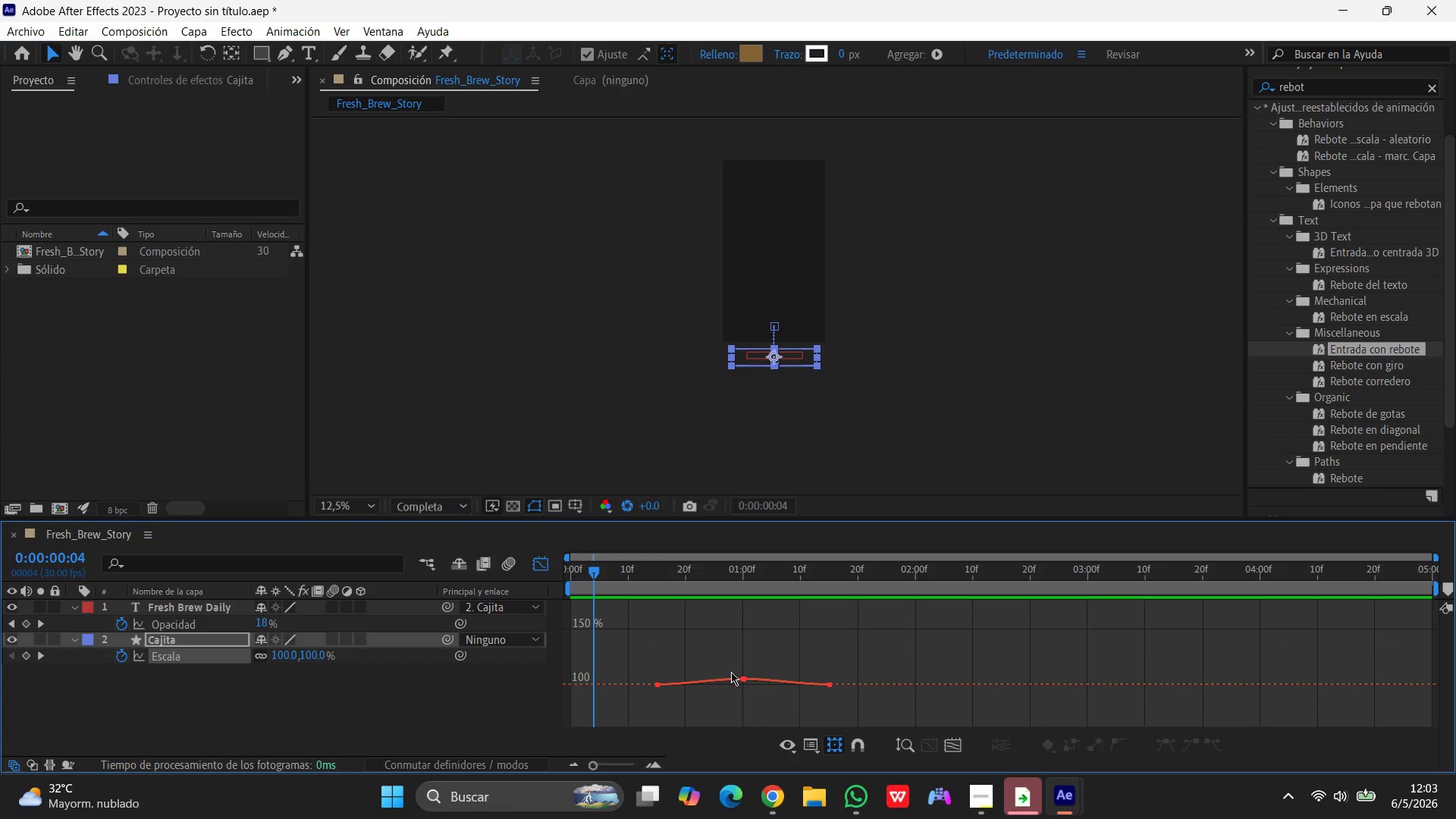 
scroll: coordinate [735, 649], scroll_direction: down, amount: 2.0
 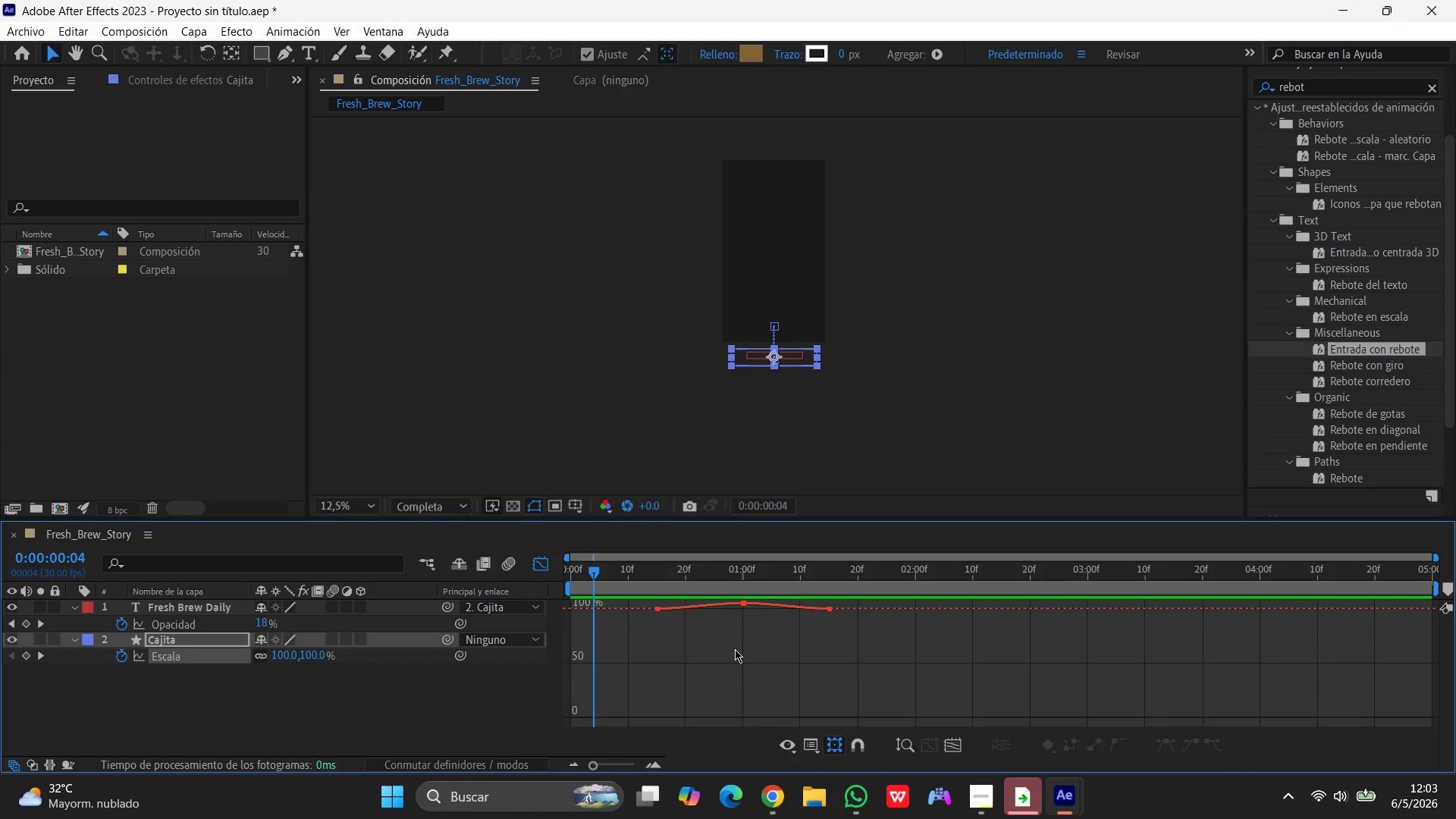 
scroll: coordinate [735, 649], scroll_direction: up, amount: 2.0
 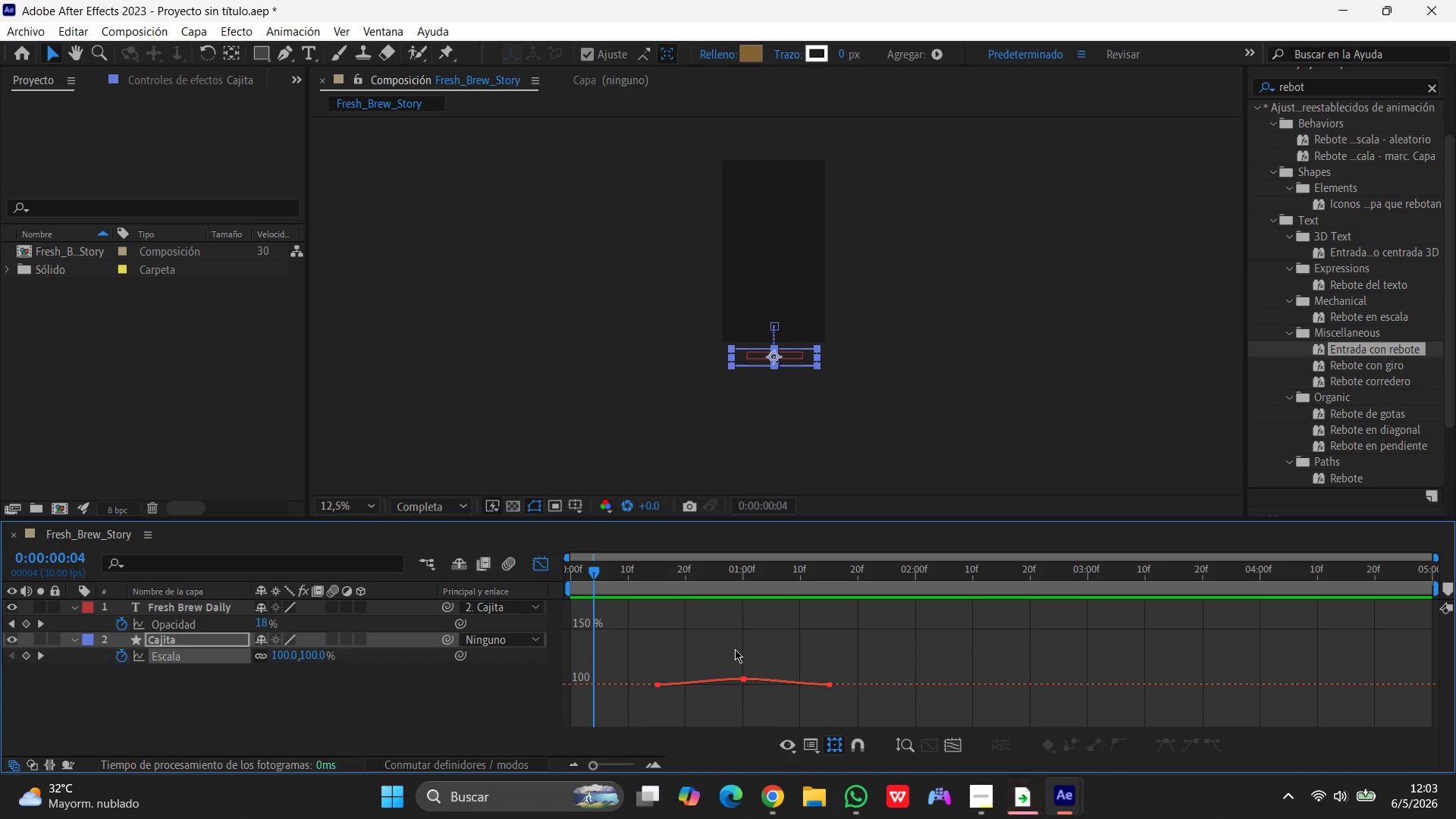 
scroll: coordinate [735, 649], scroll_direction: down, amount: 1.0
 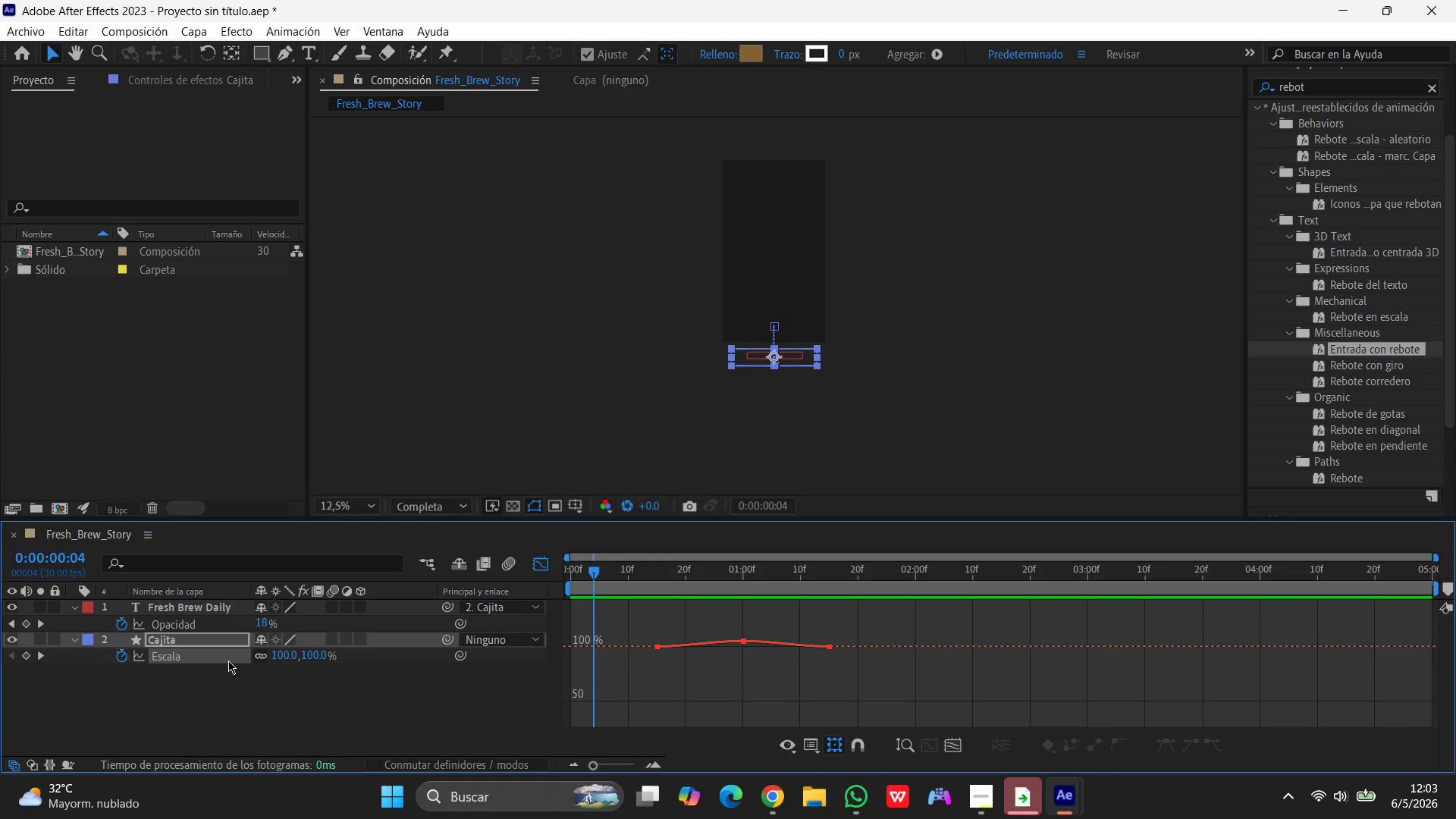 
left_click([536, 563])
 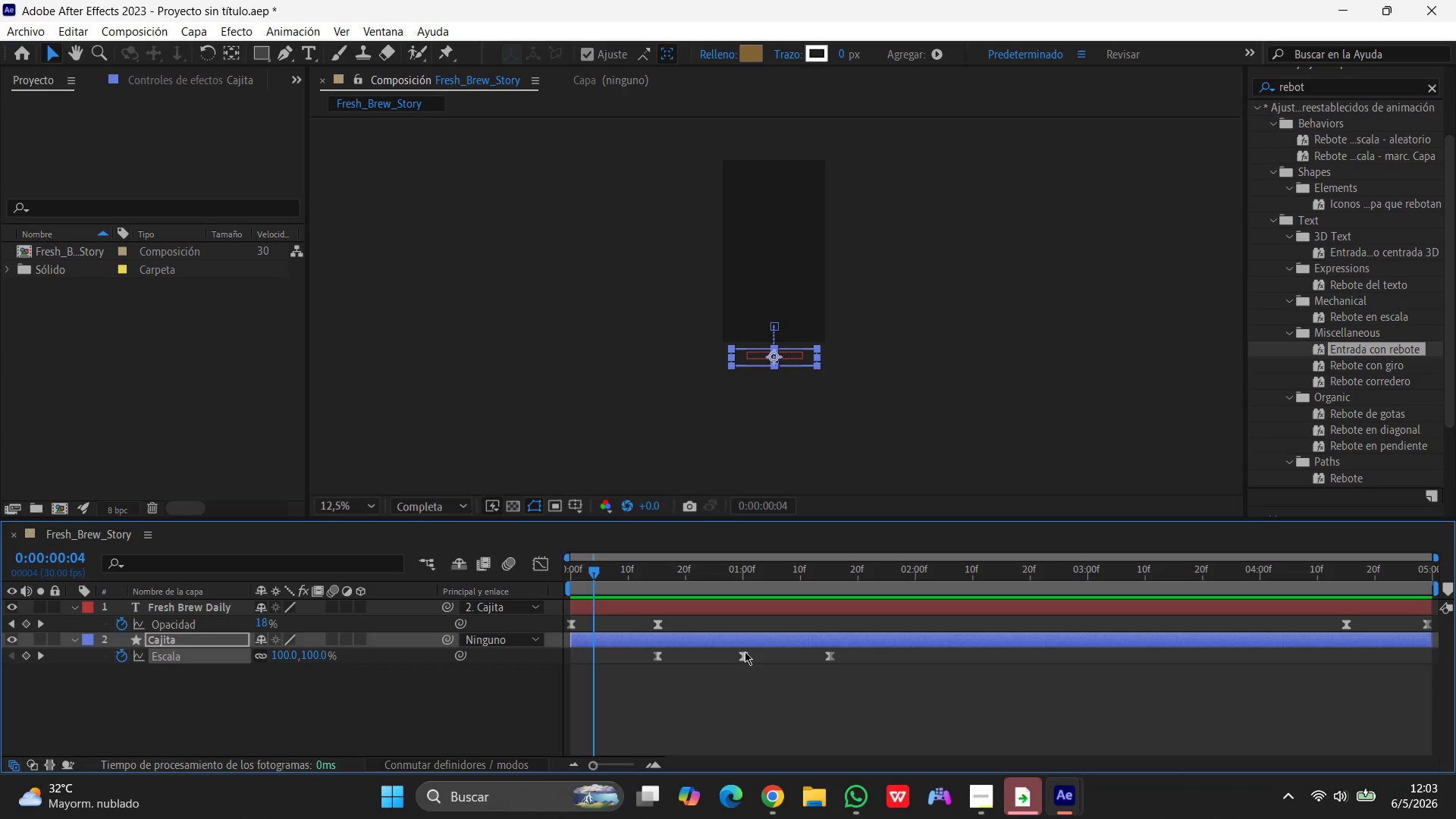 
left_click([745, 655])
 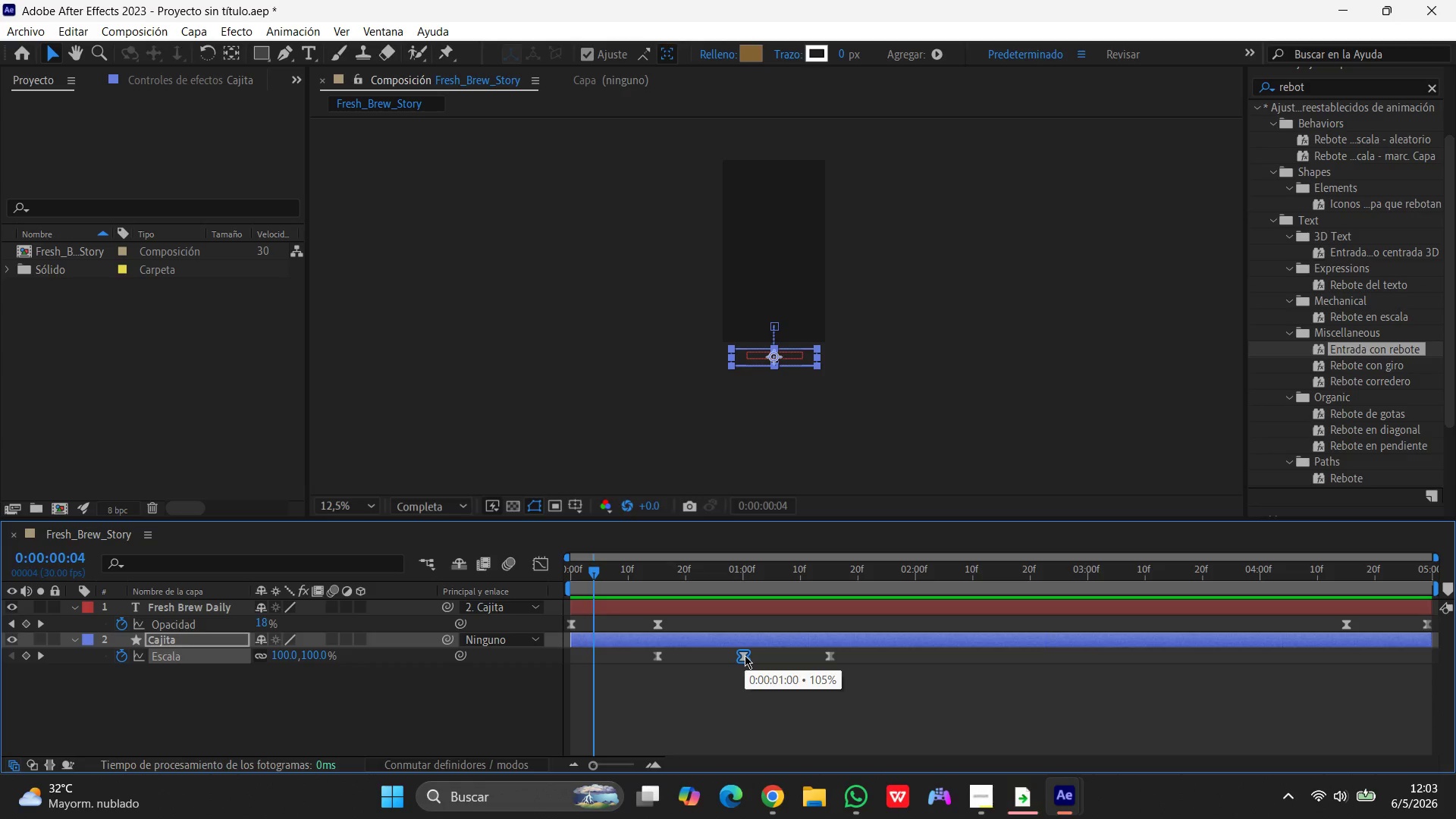 
hold_key(key=ShiftLeft, duration=1.5)
left_click([659, 657])
 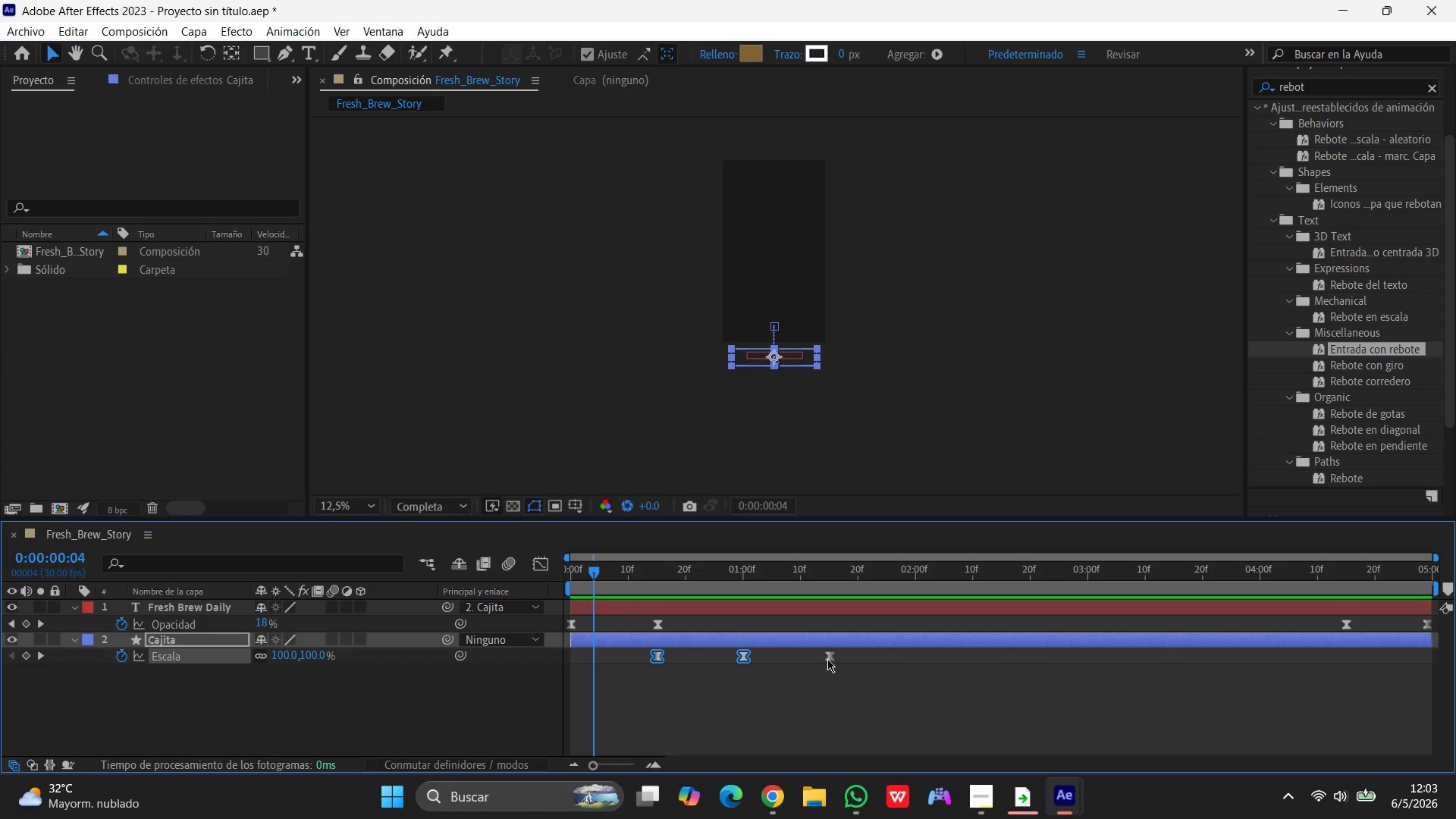 
left_click([828, 658])
 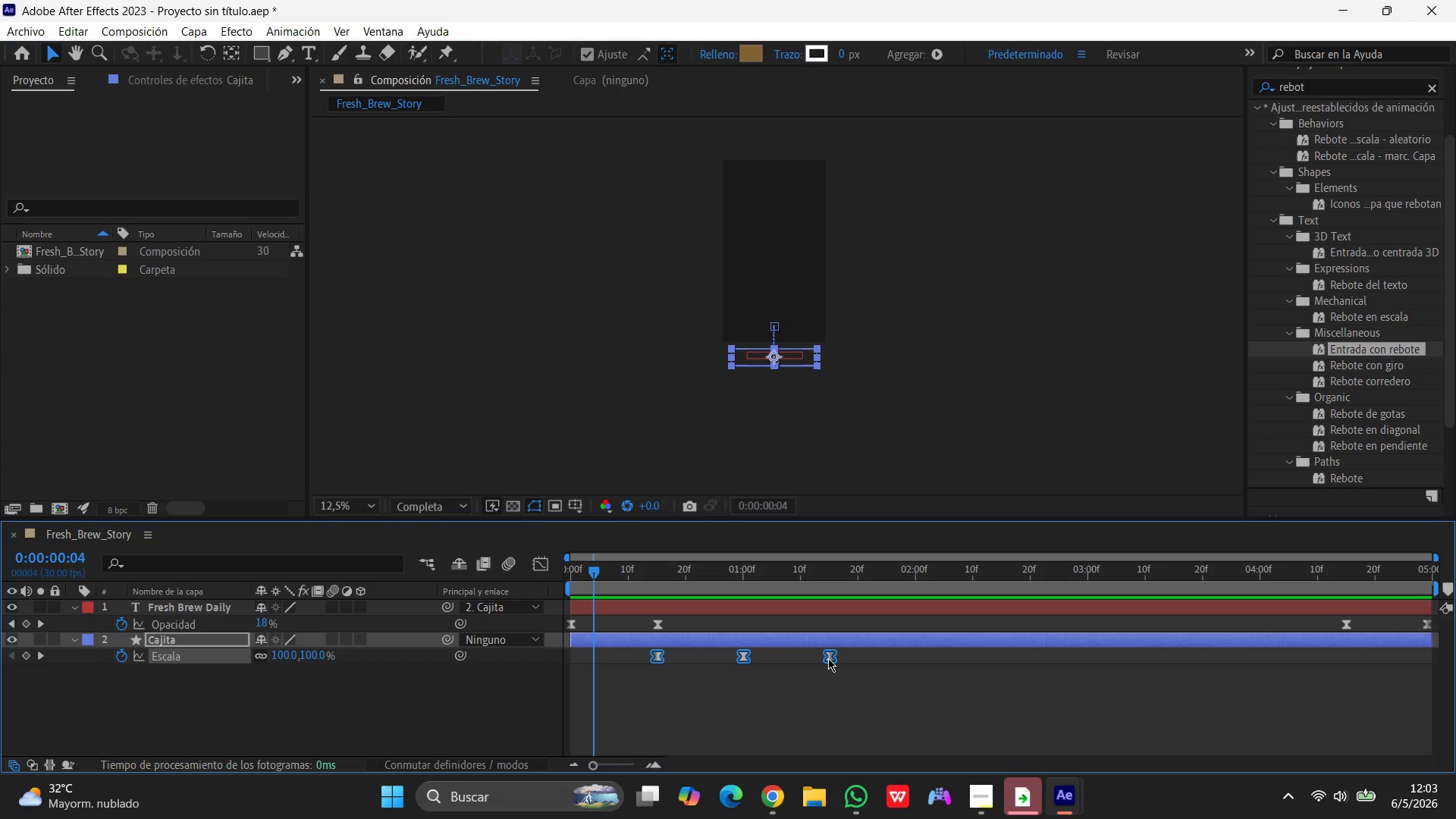 
right_click([828, 658])
 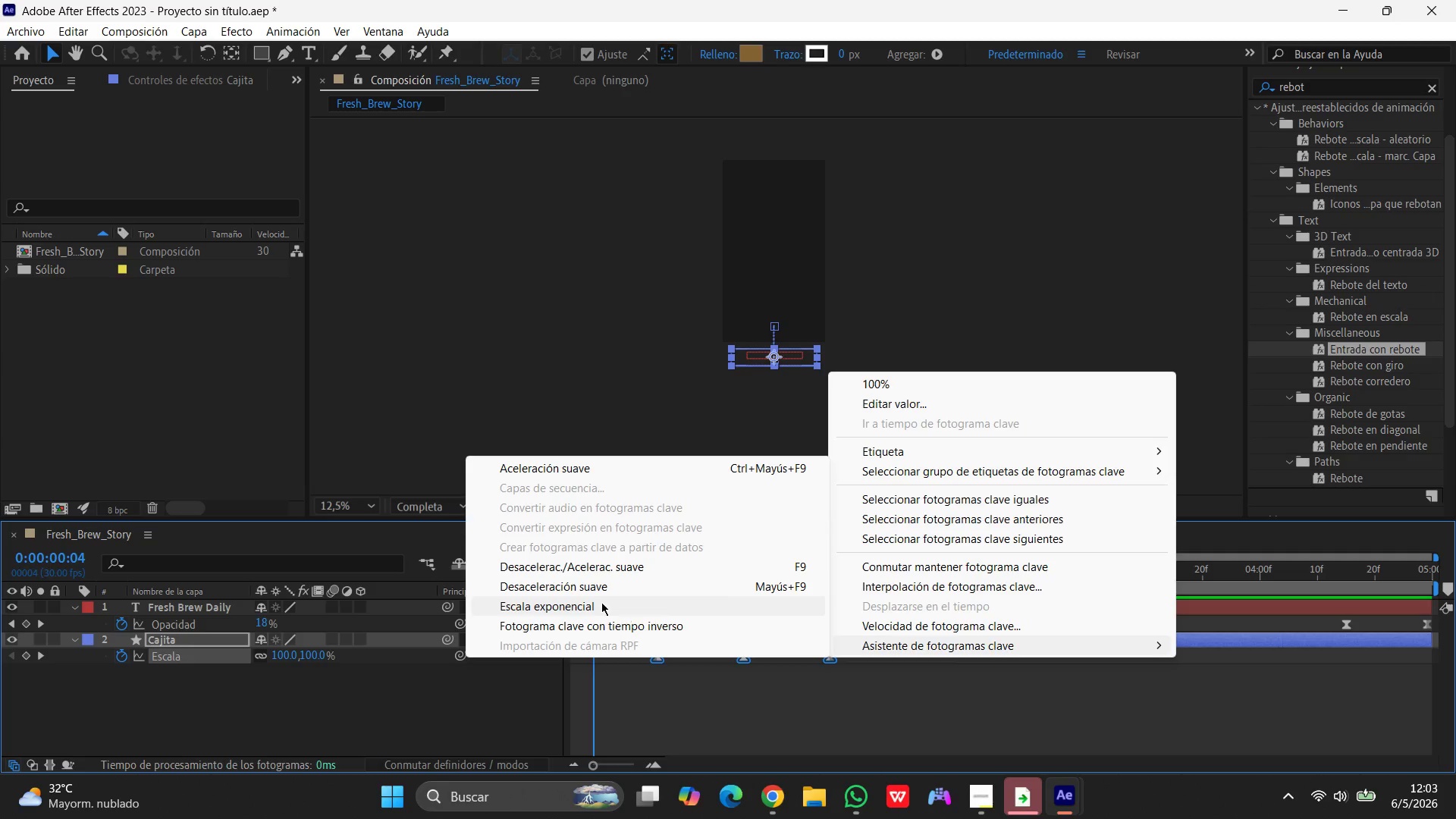 
left_click([577, 566])
 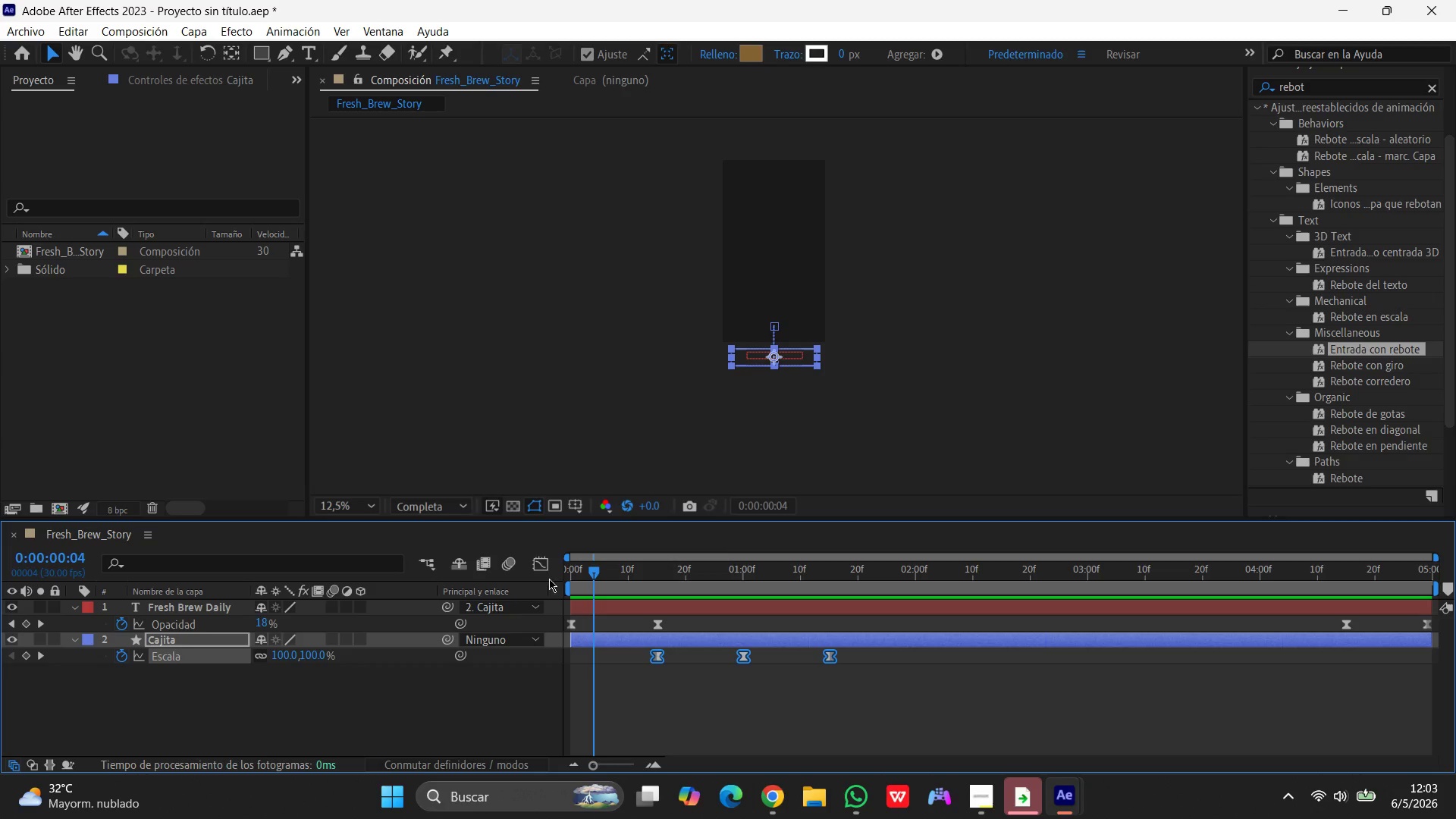 
left_click([535, 560])
 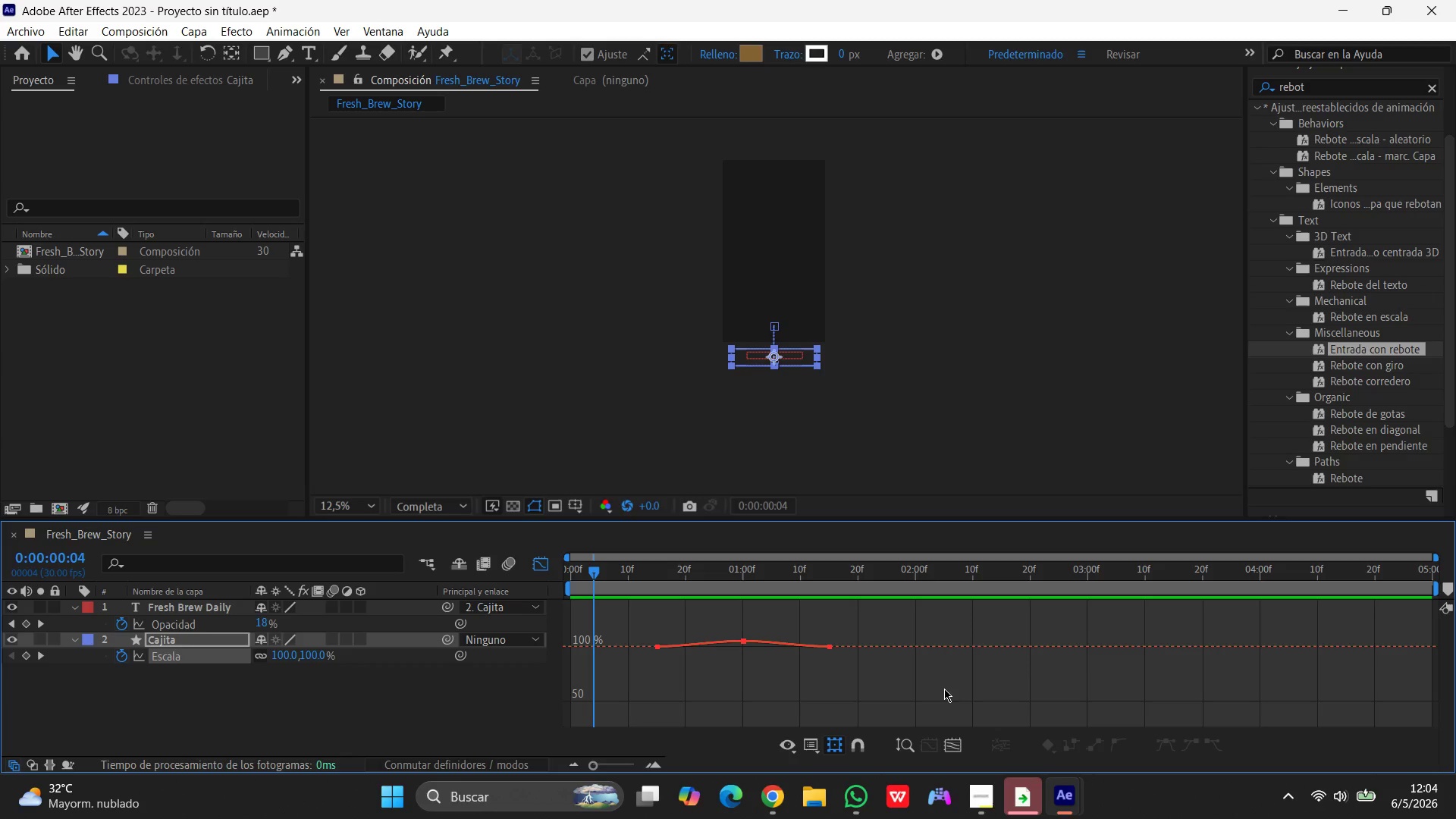 
wait(21.92)
 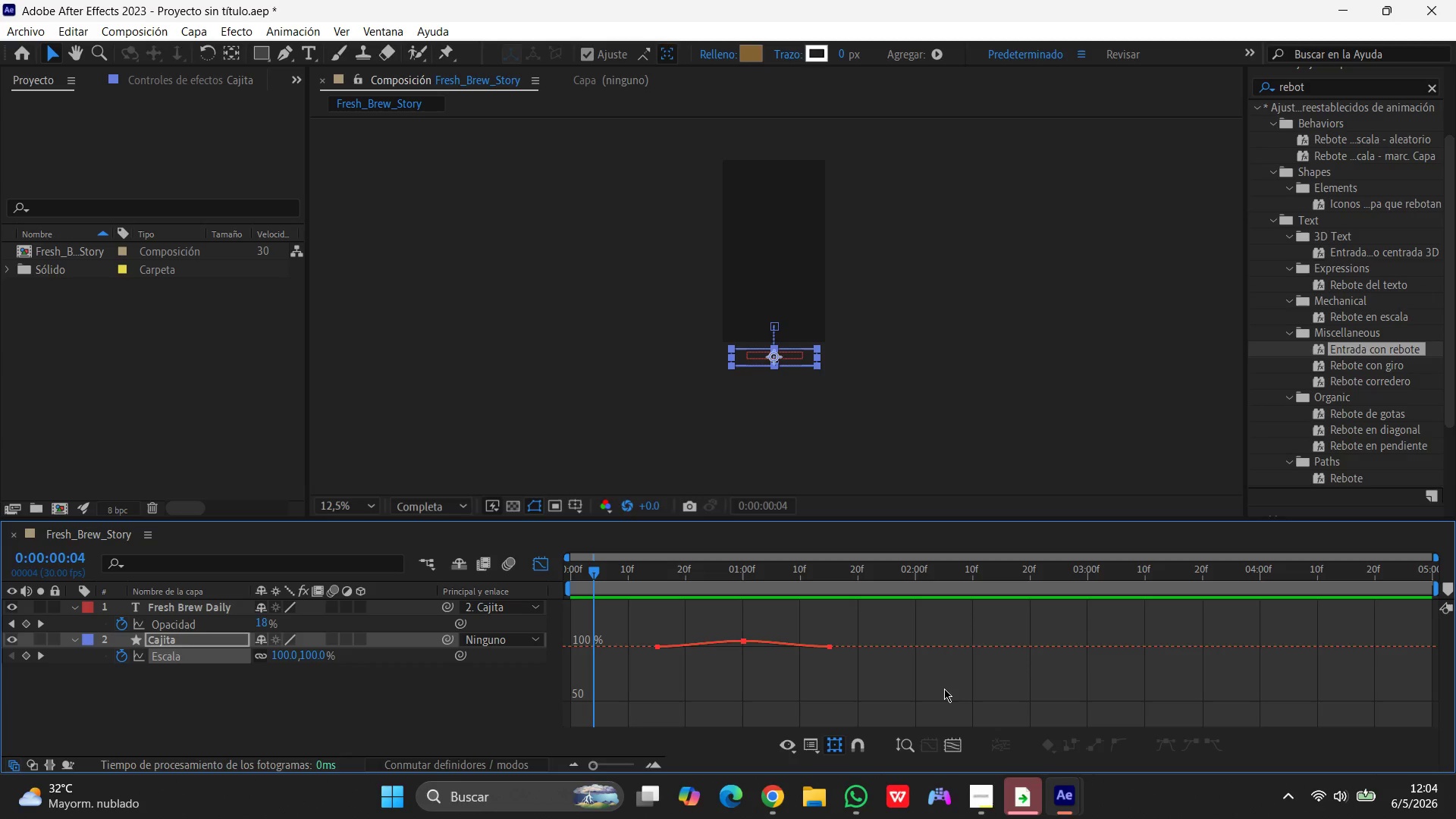 
left_click([742, 643])
 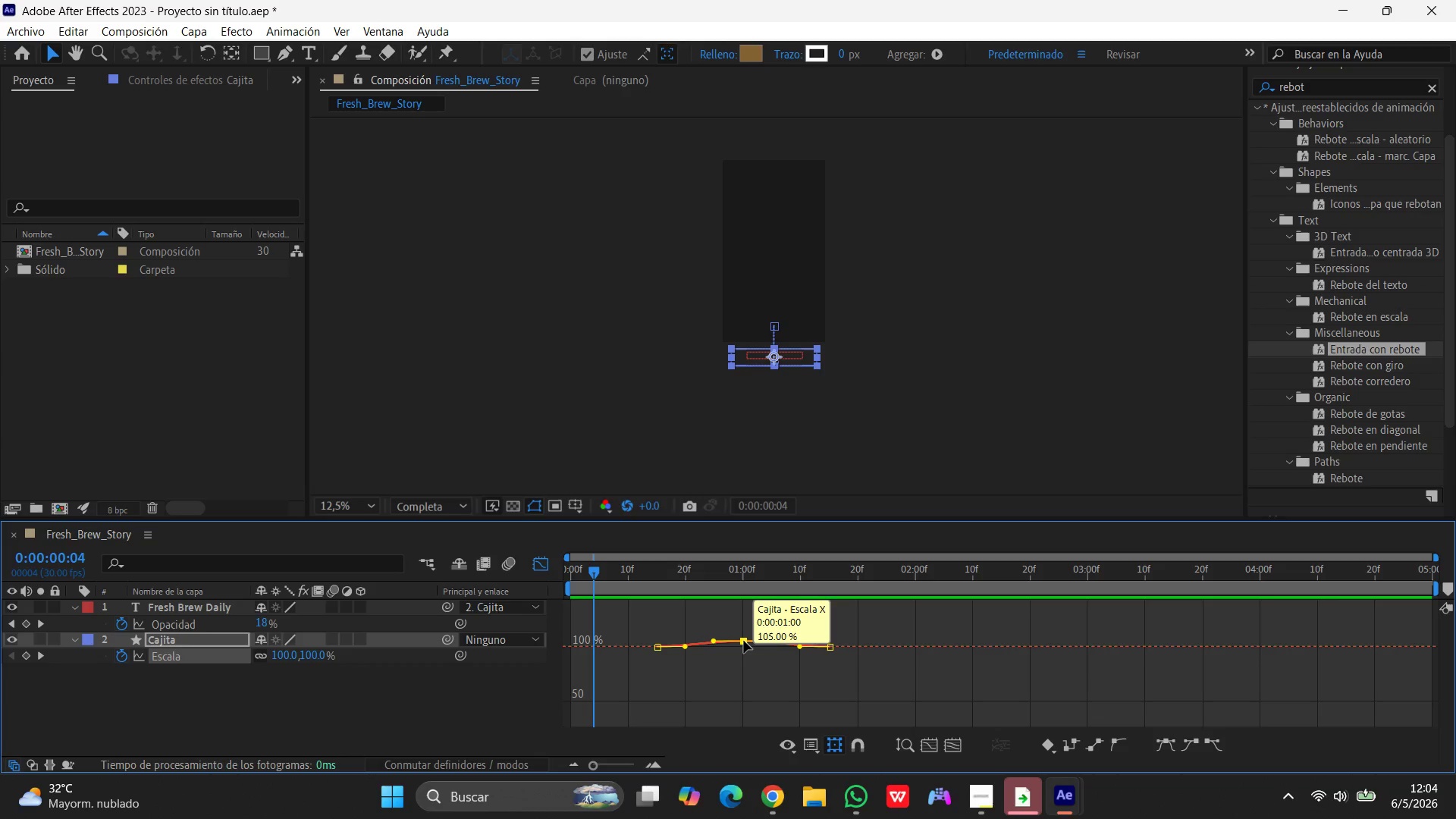 
left_click([744, 641])
 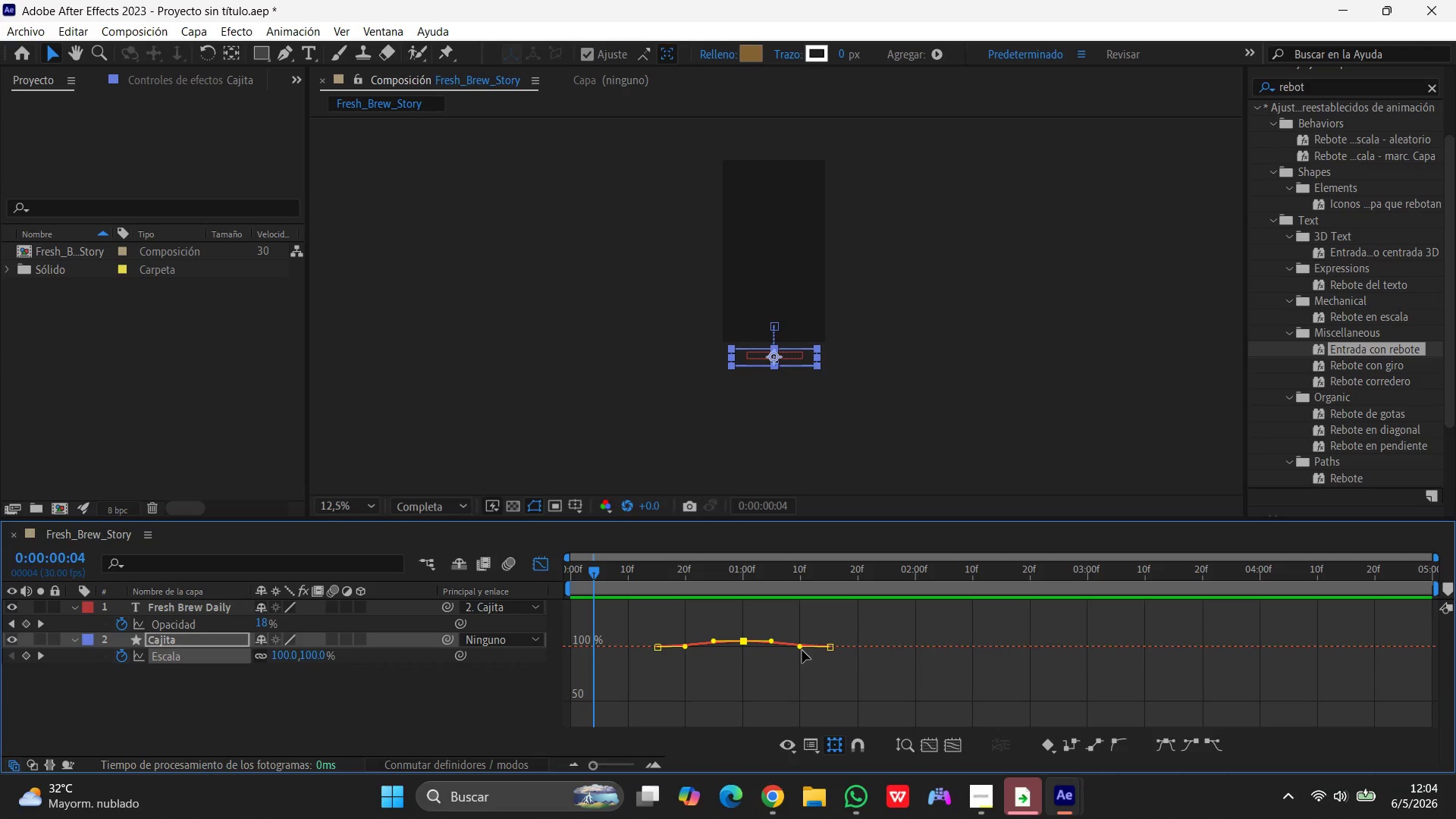 
left_click([799, 648])
 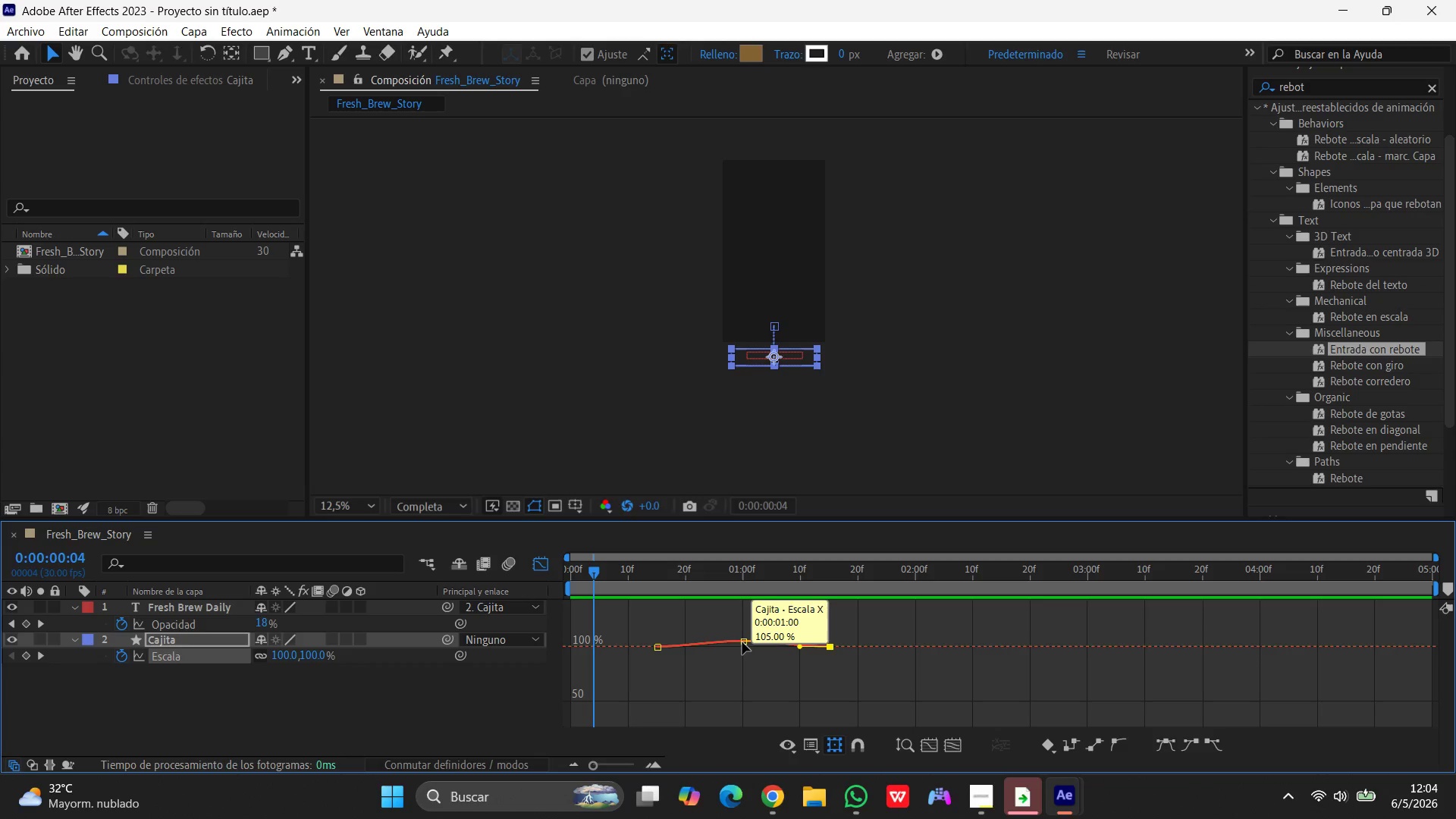 
wait(43.96)
 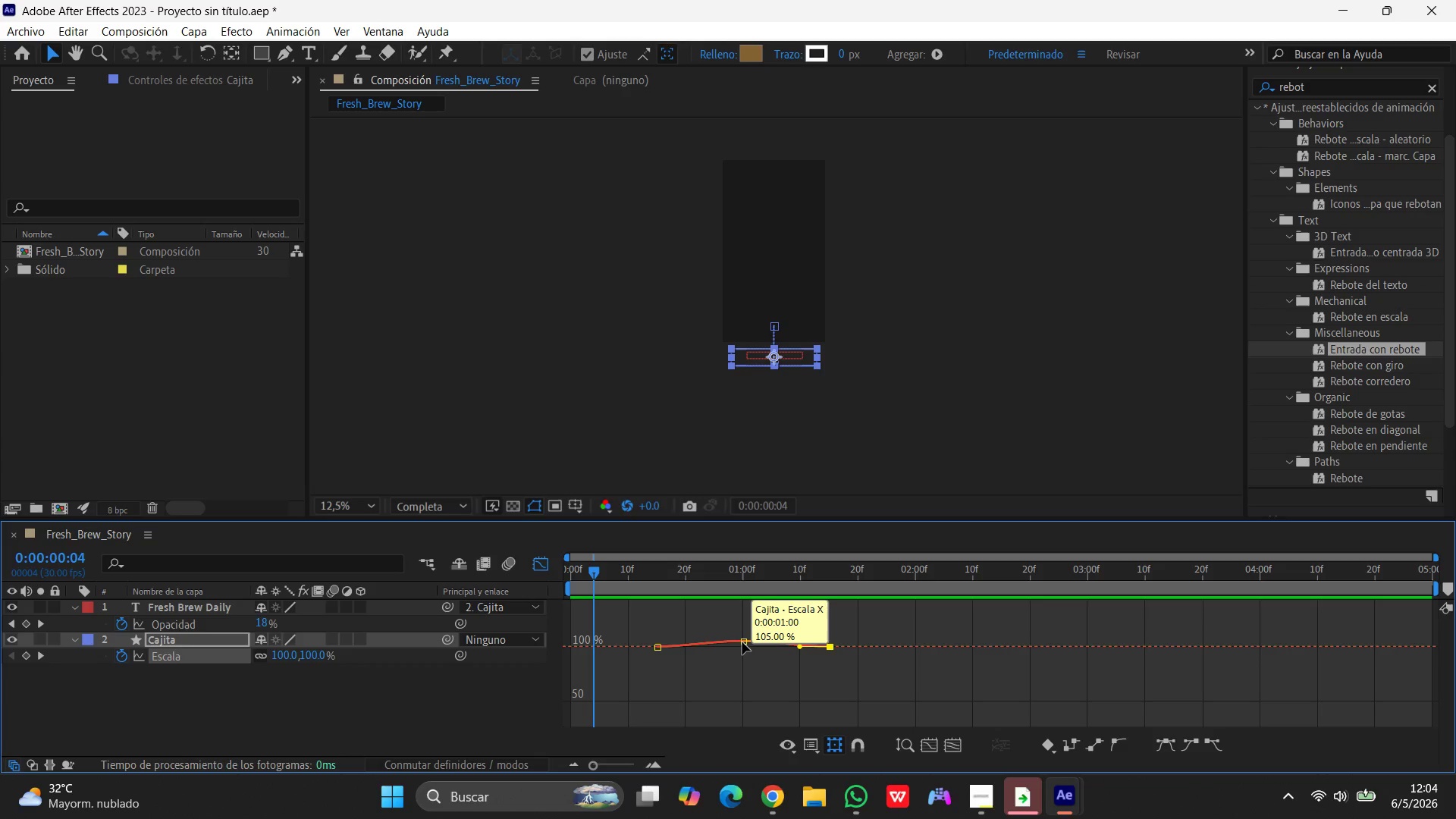 
mouse_move([1021, 802])
 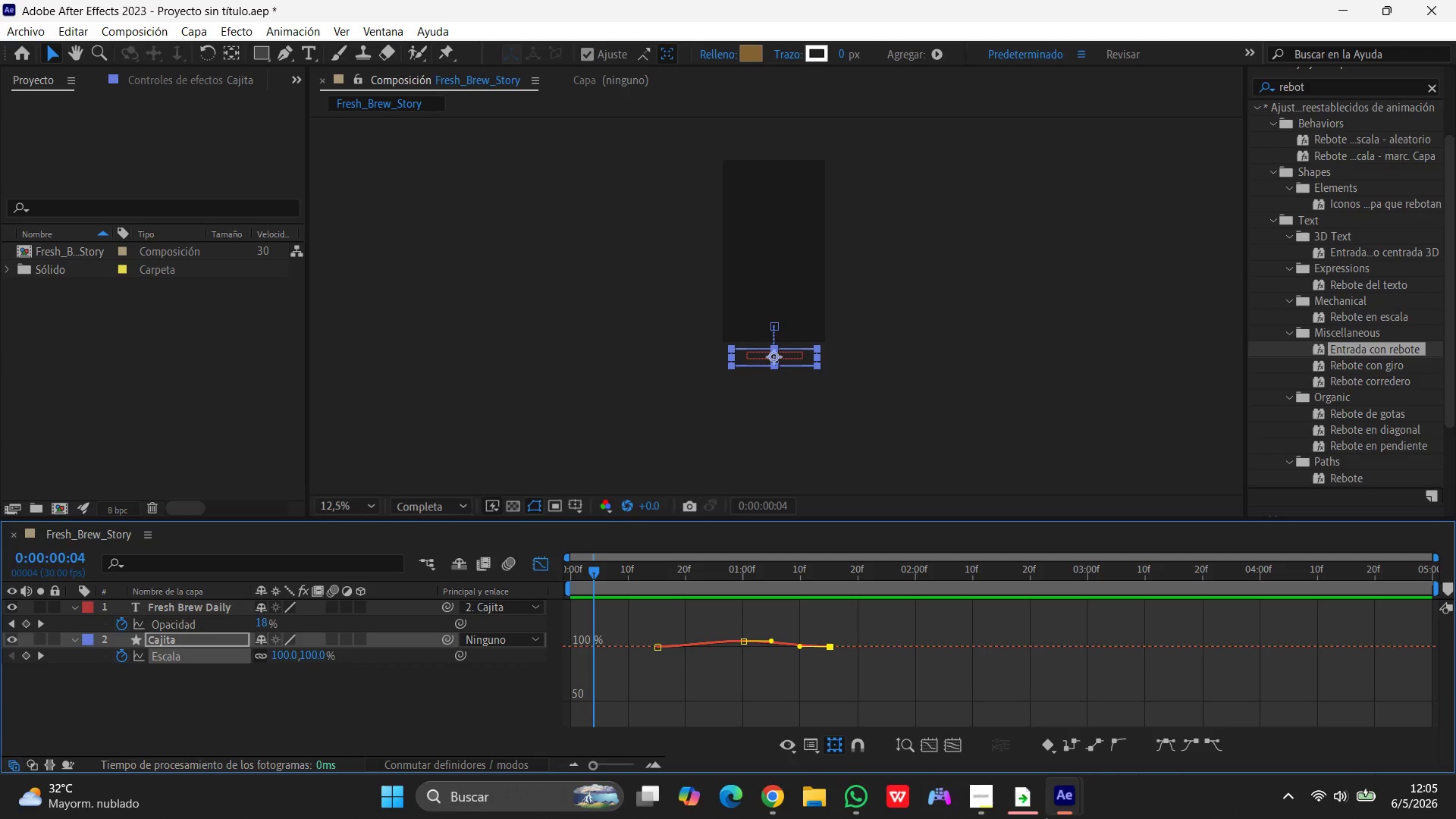 
left_click([784, 802])
 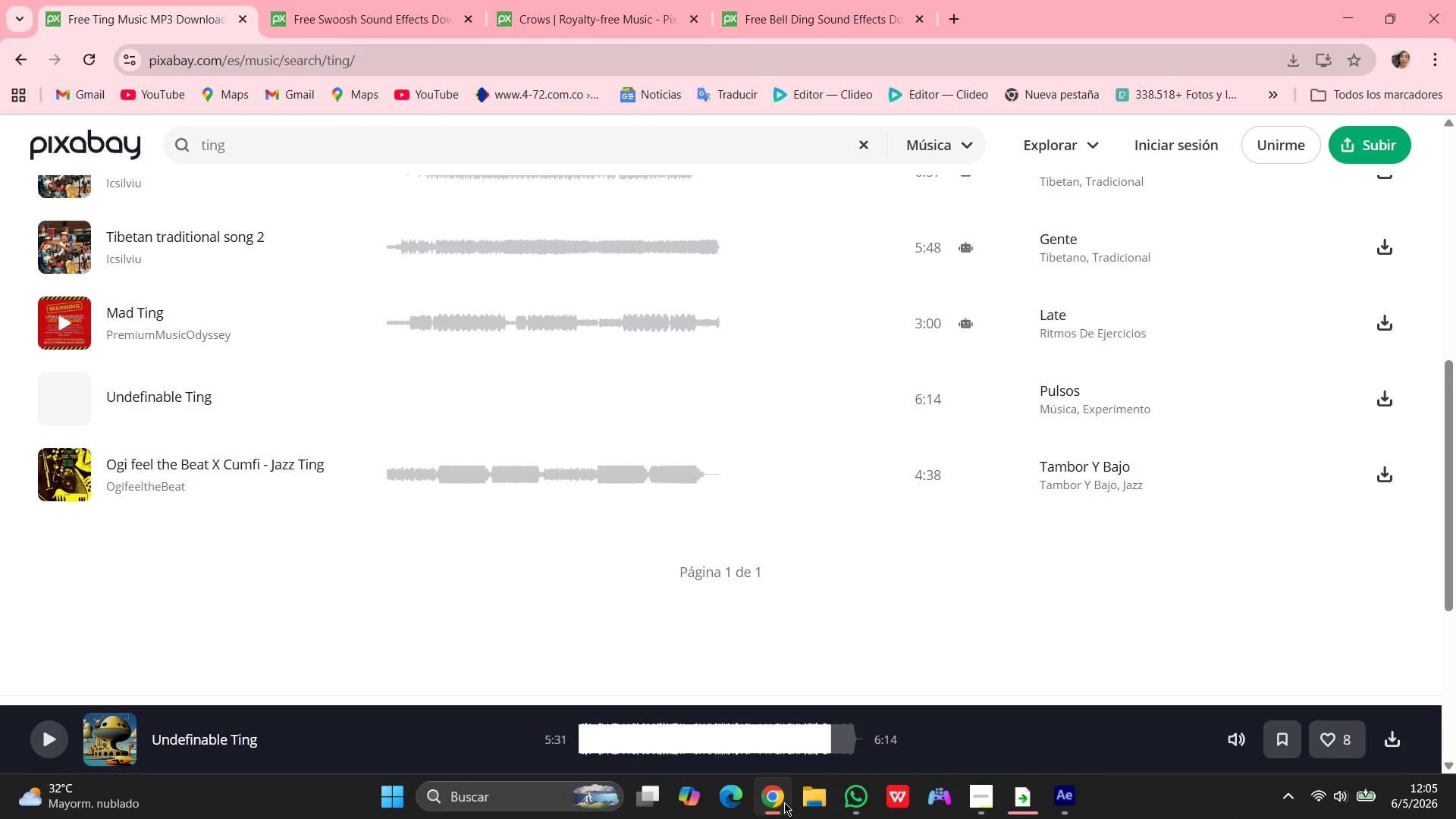 
left_click([784, 802])
 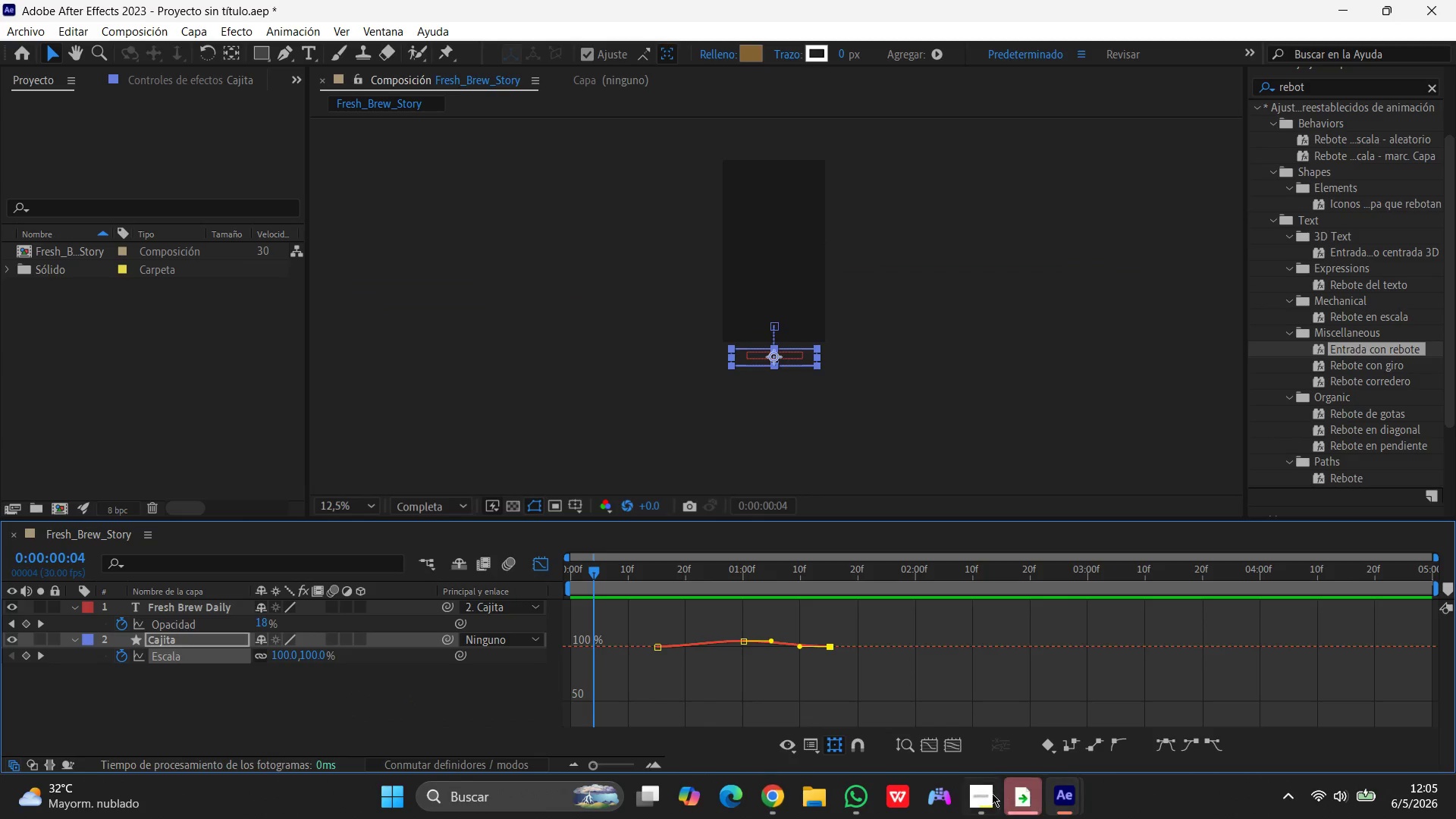 
left_click([987, 793])